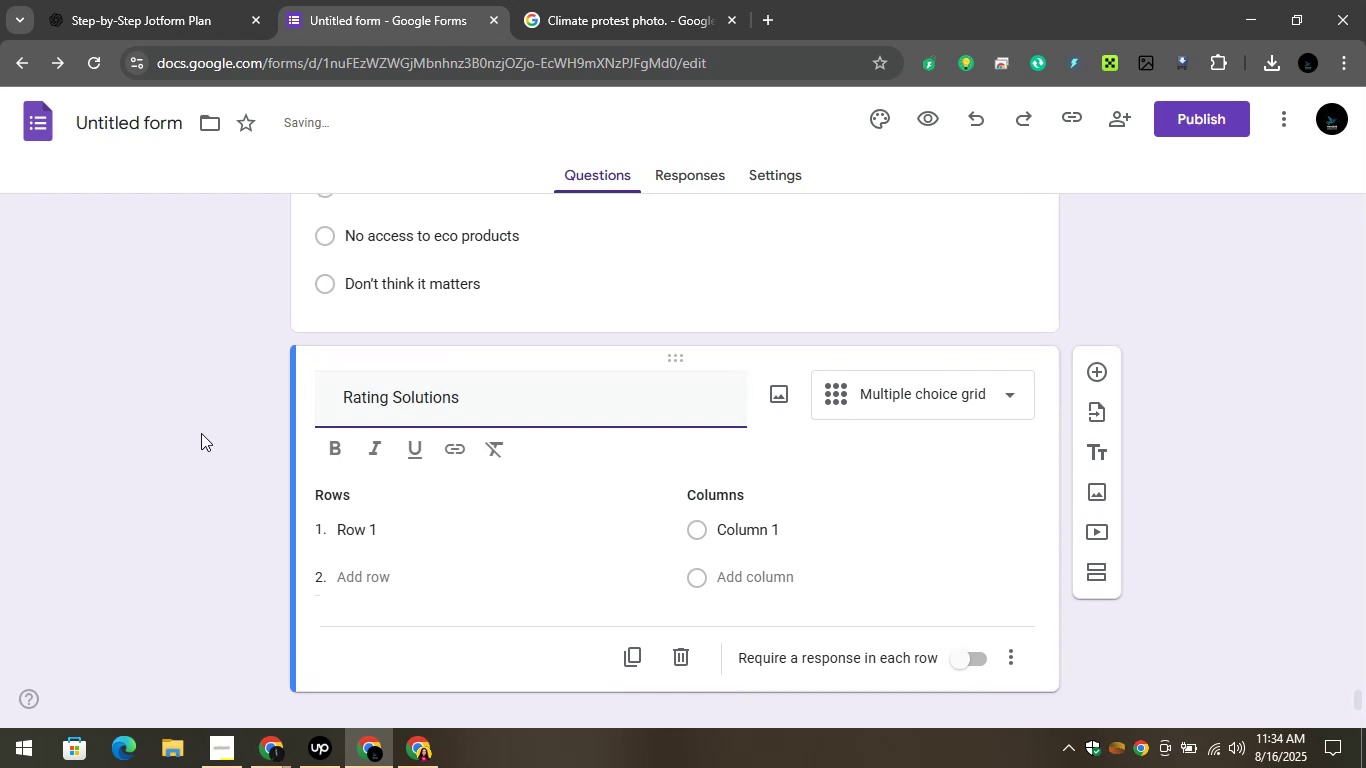 
left_click([201, 433])
 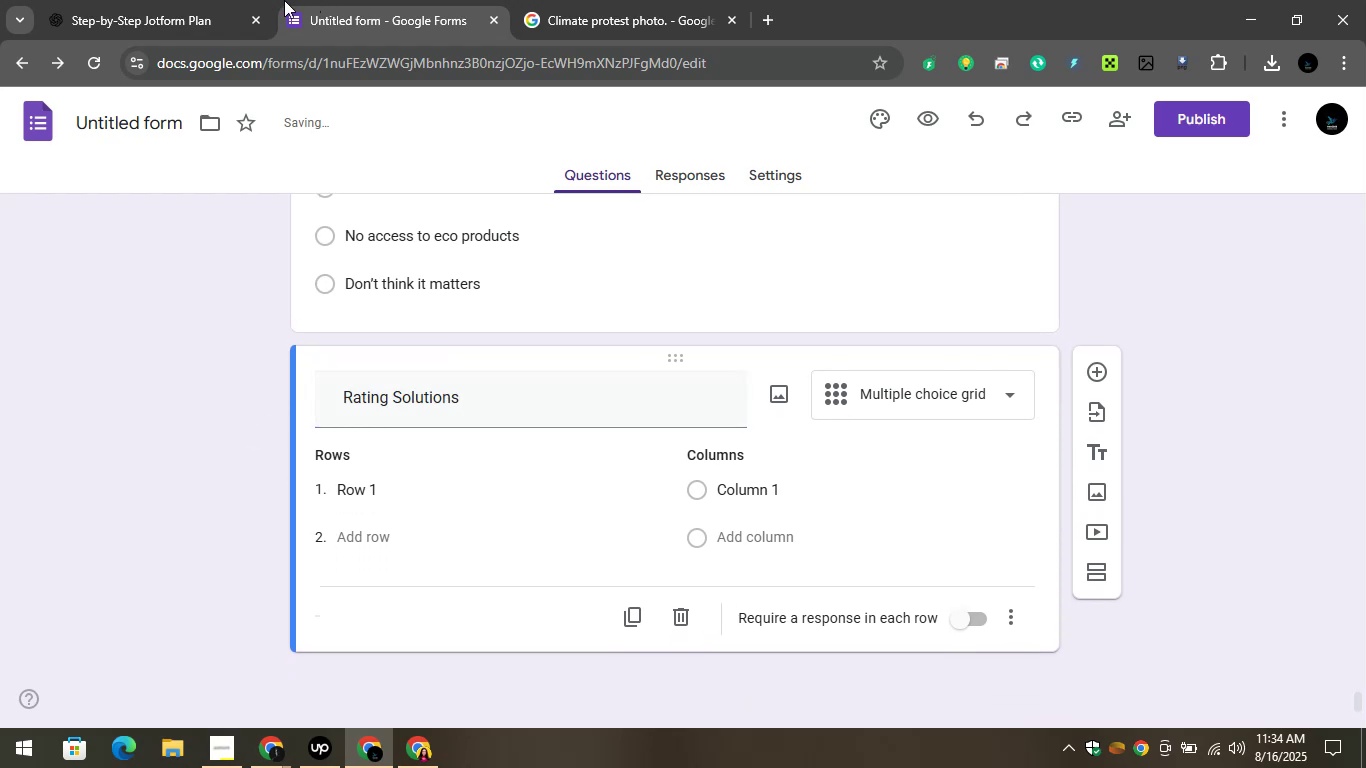 
left_click([146, 2])
 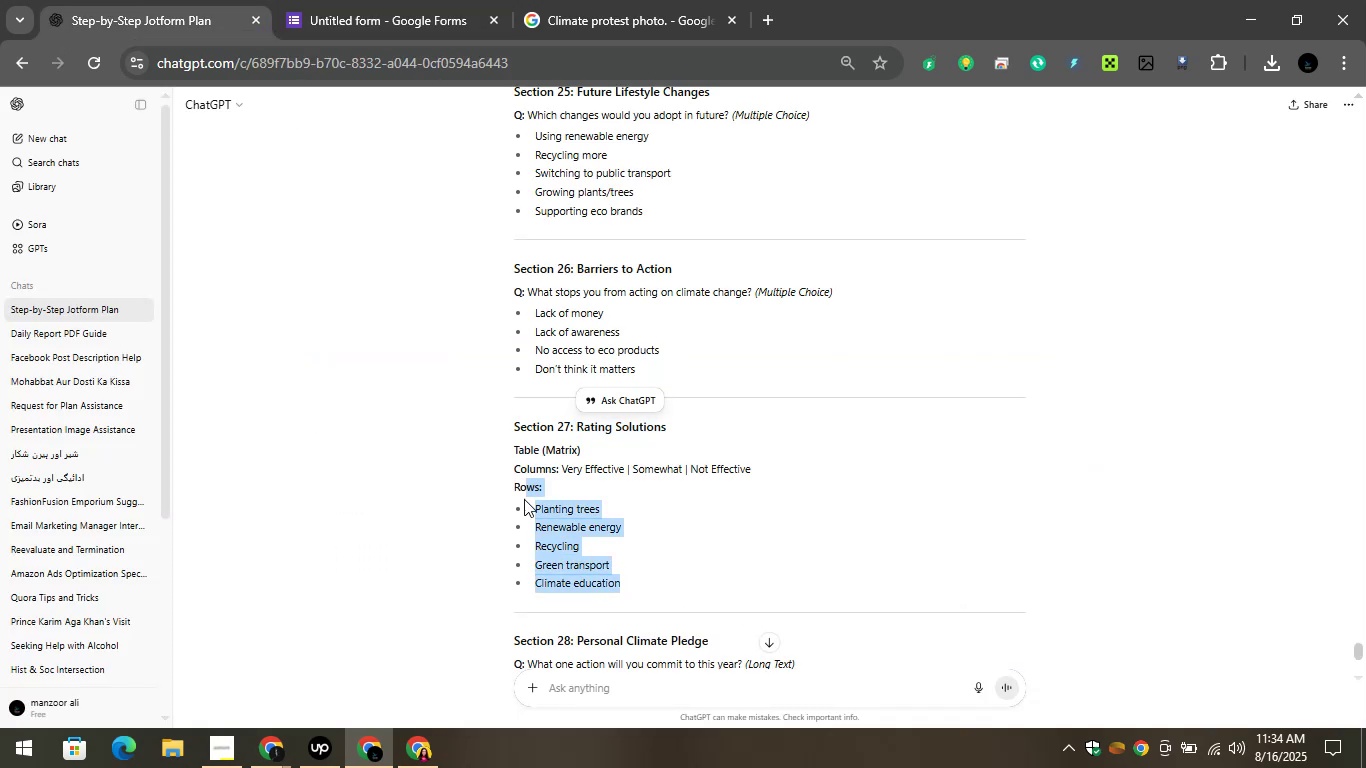 
key(Control+C)
 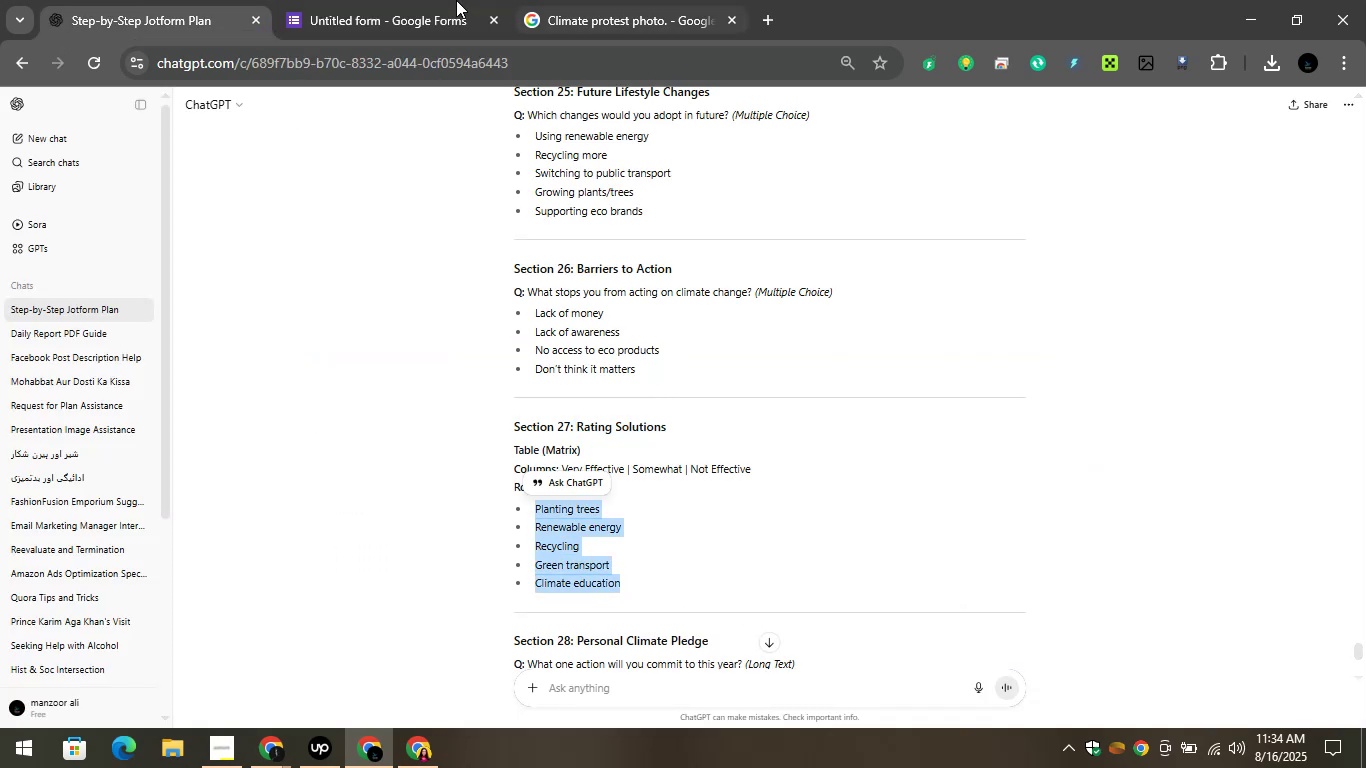 
left_click([404, 0])
 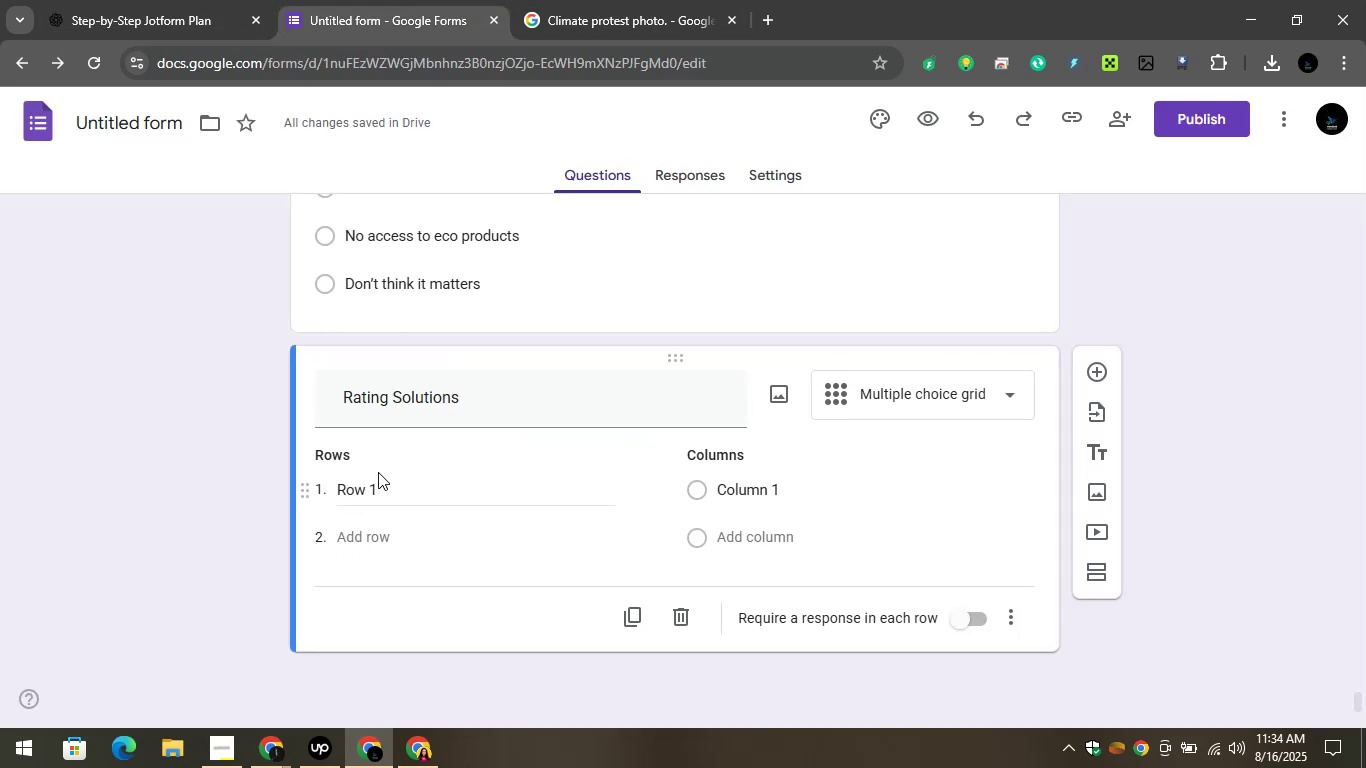 
left_click([378, 486])
 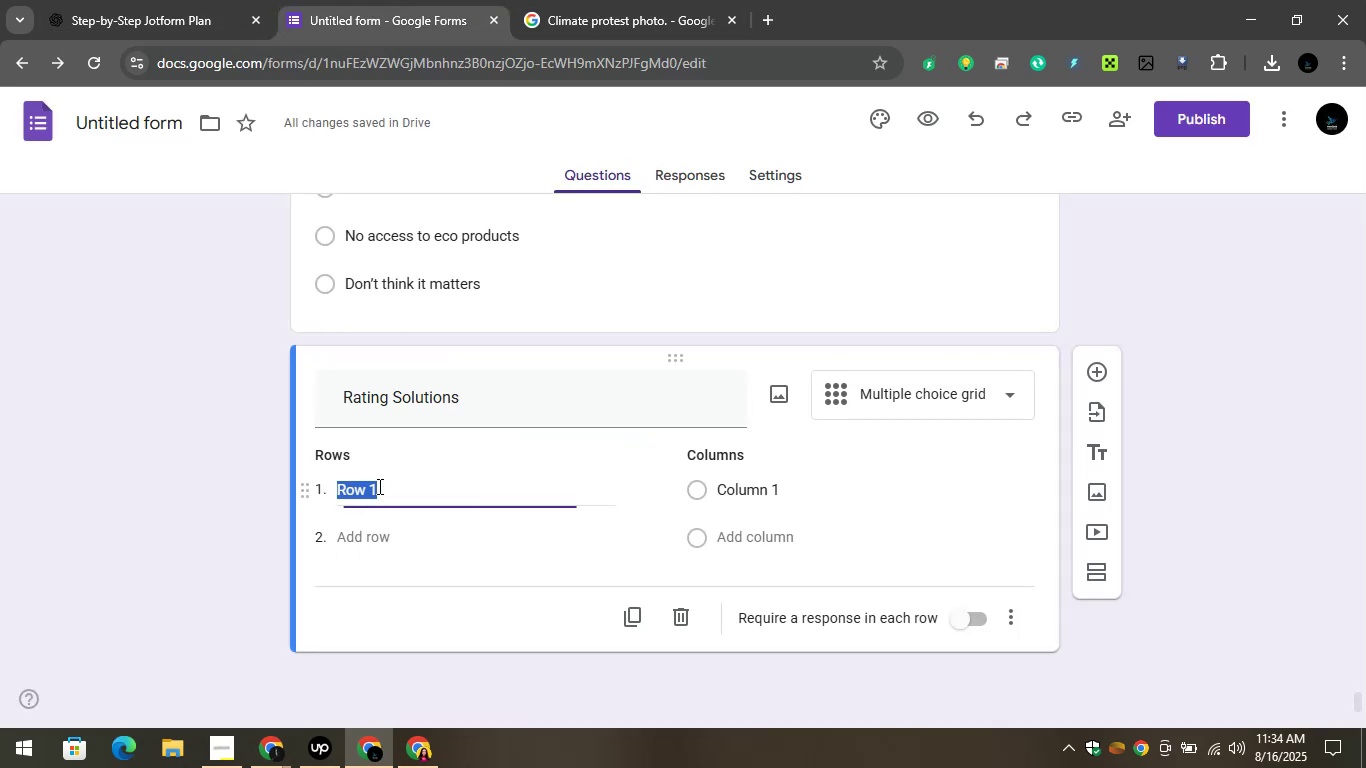 
key(Control+V)
 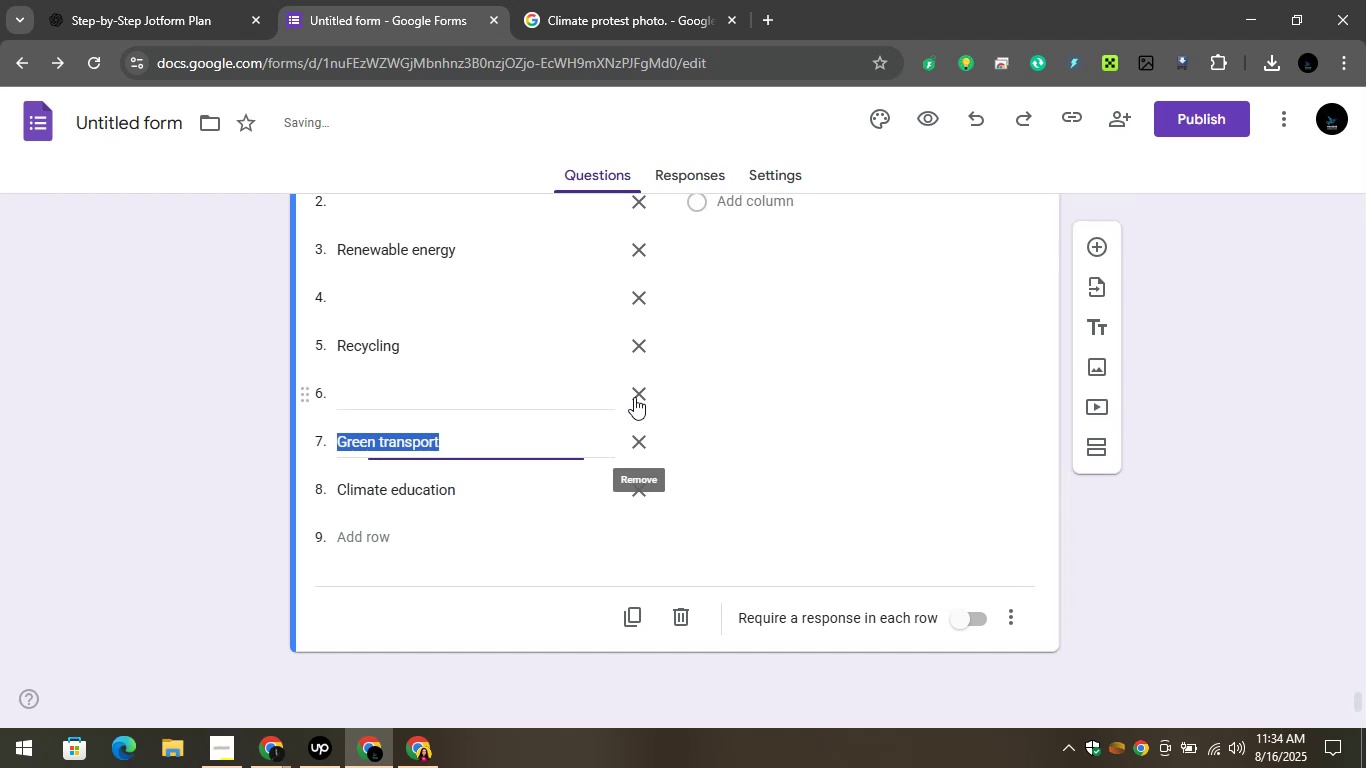 
left_click([644, 386])
 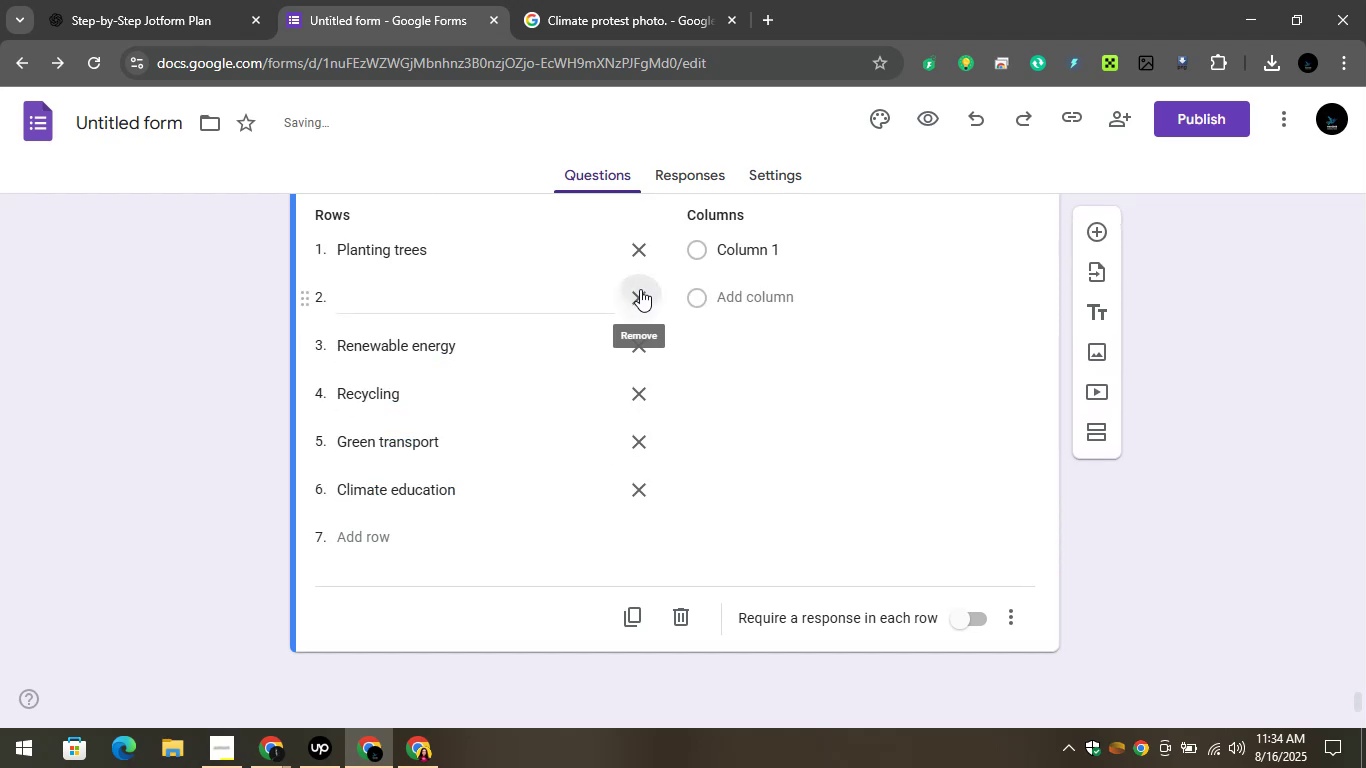 
left_click([257, 345])
 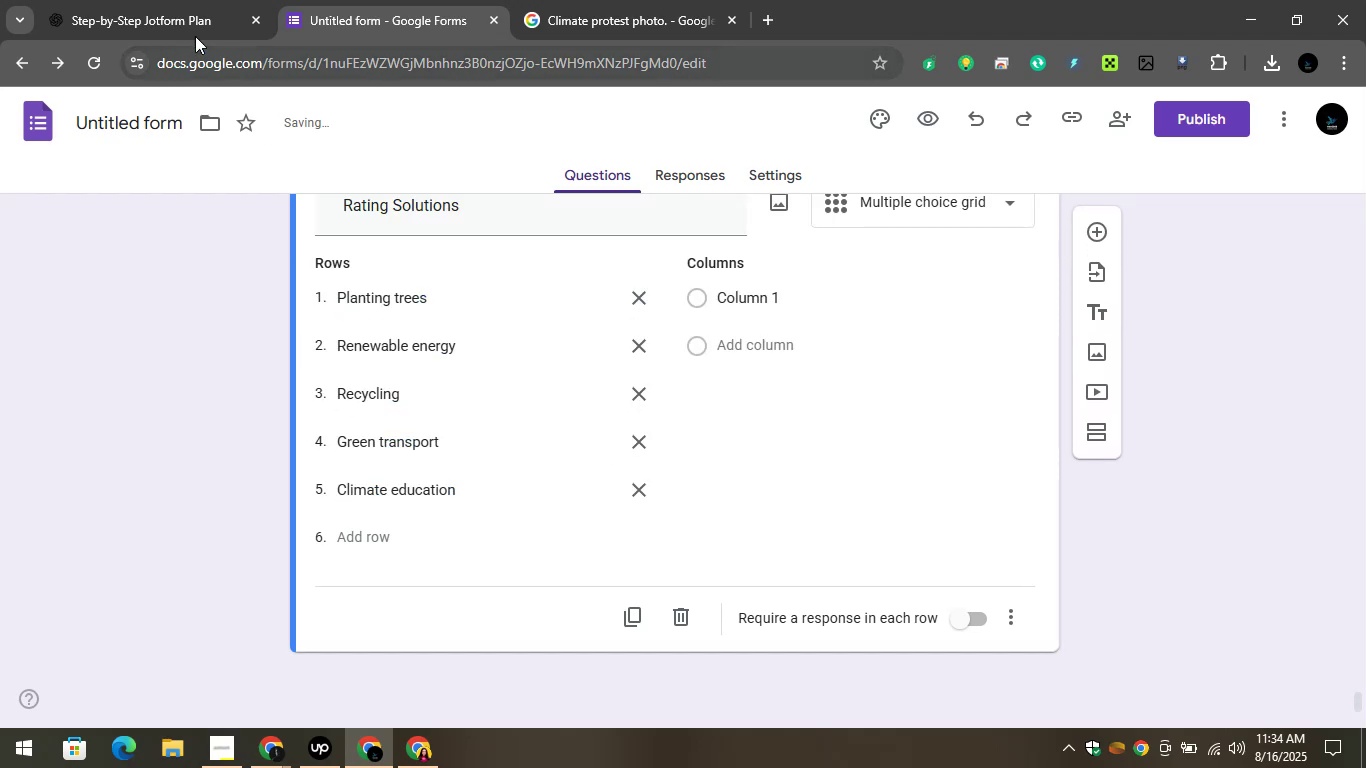 
left_click([136, 0])
 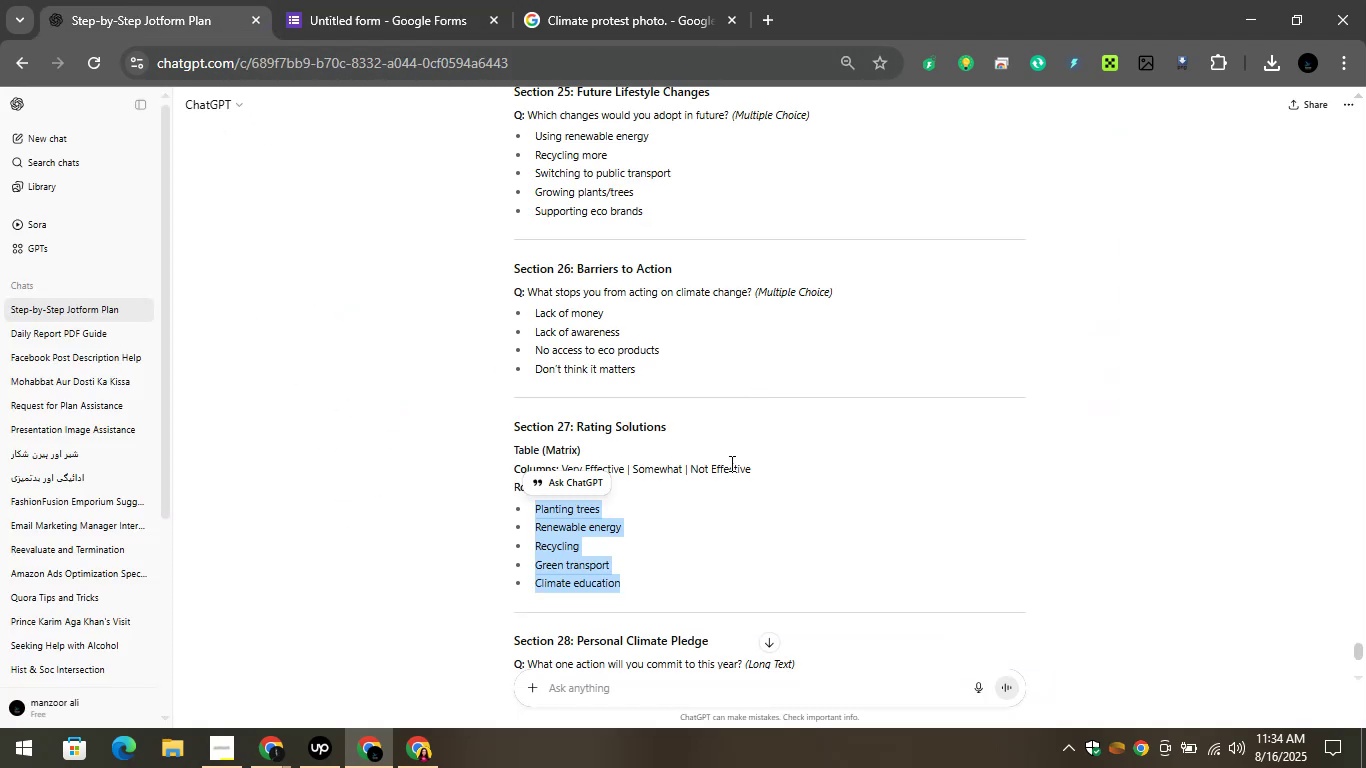 
wait(5.29)
 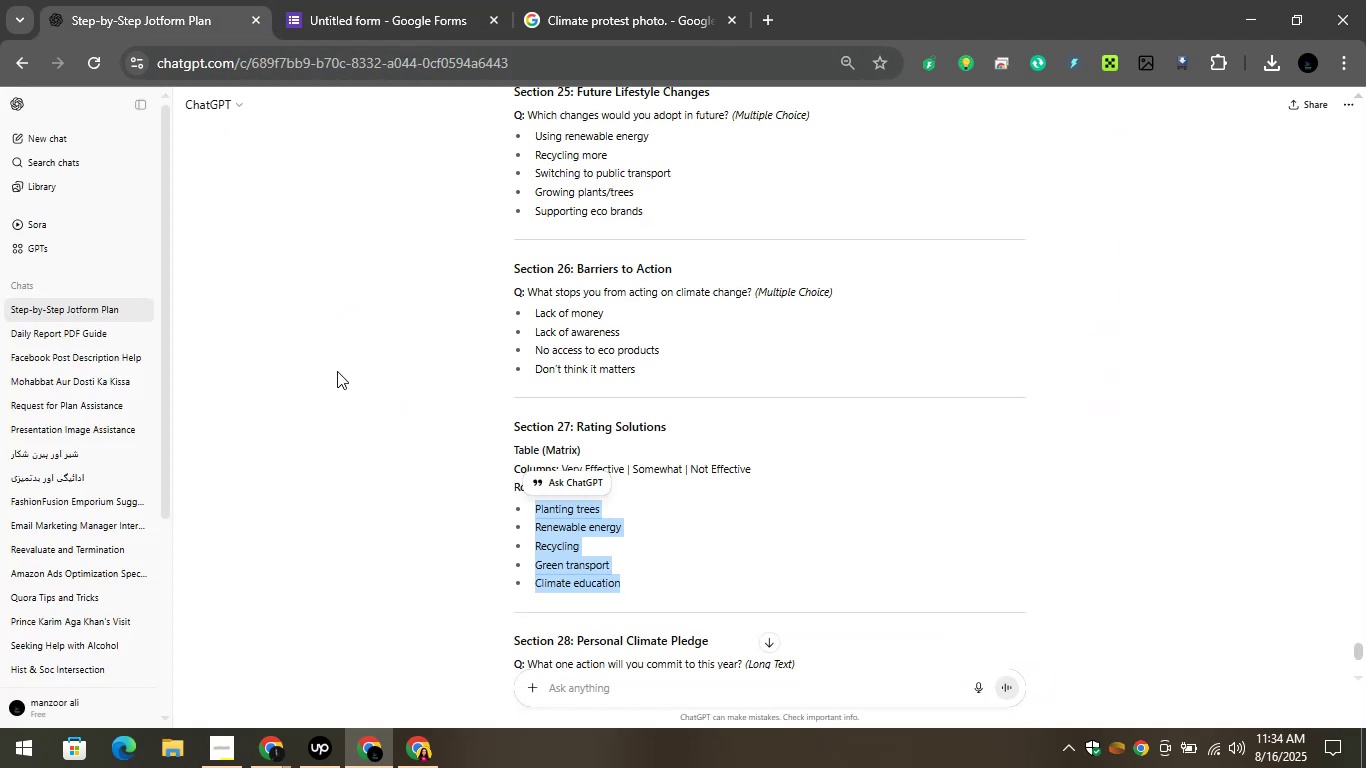 
left_click([681, 505])
 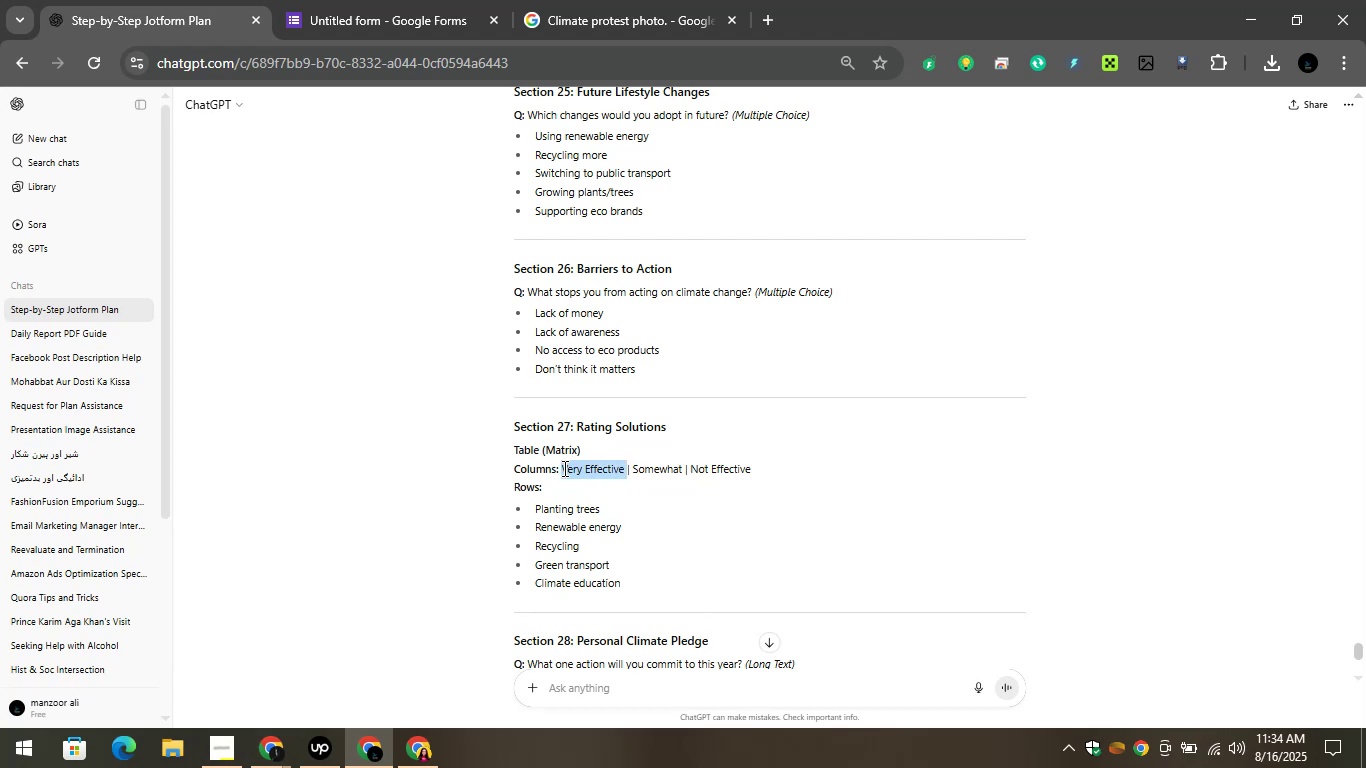 
key(Control+C)
 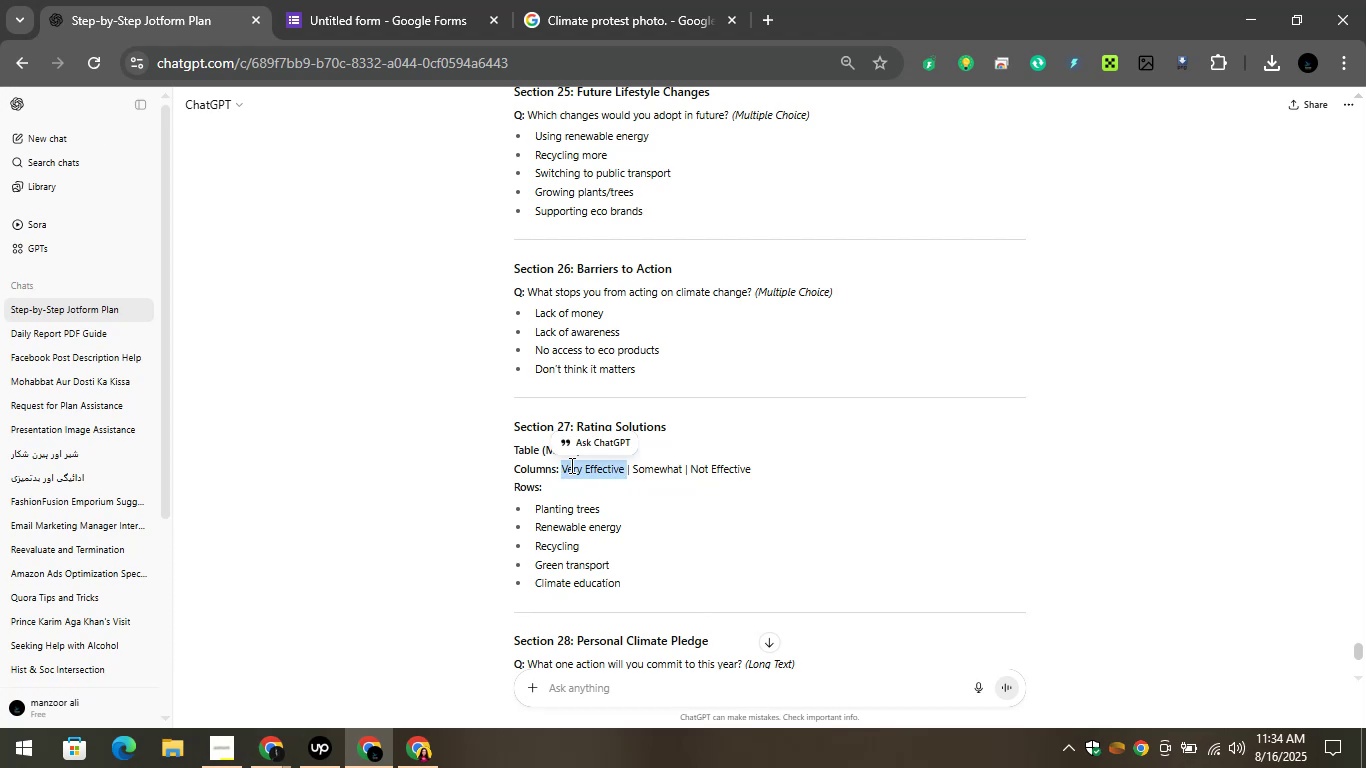 
key(Control+C)
 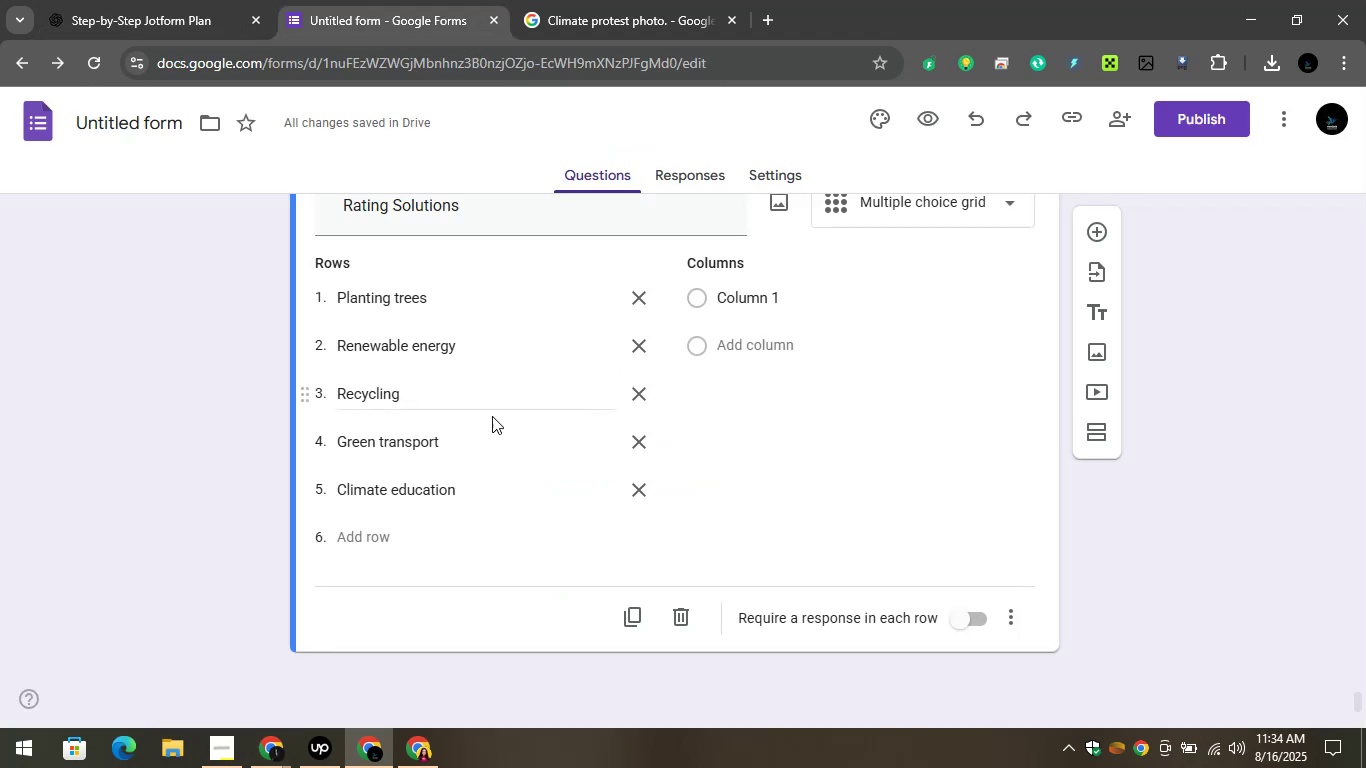 
key(Control+V)
 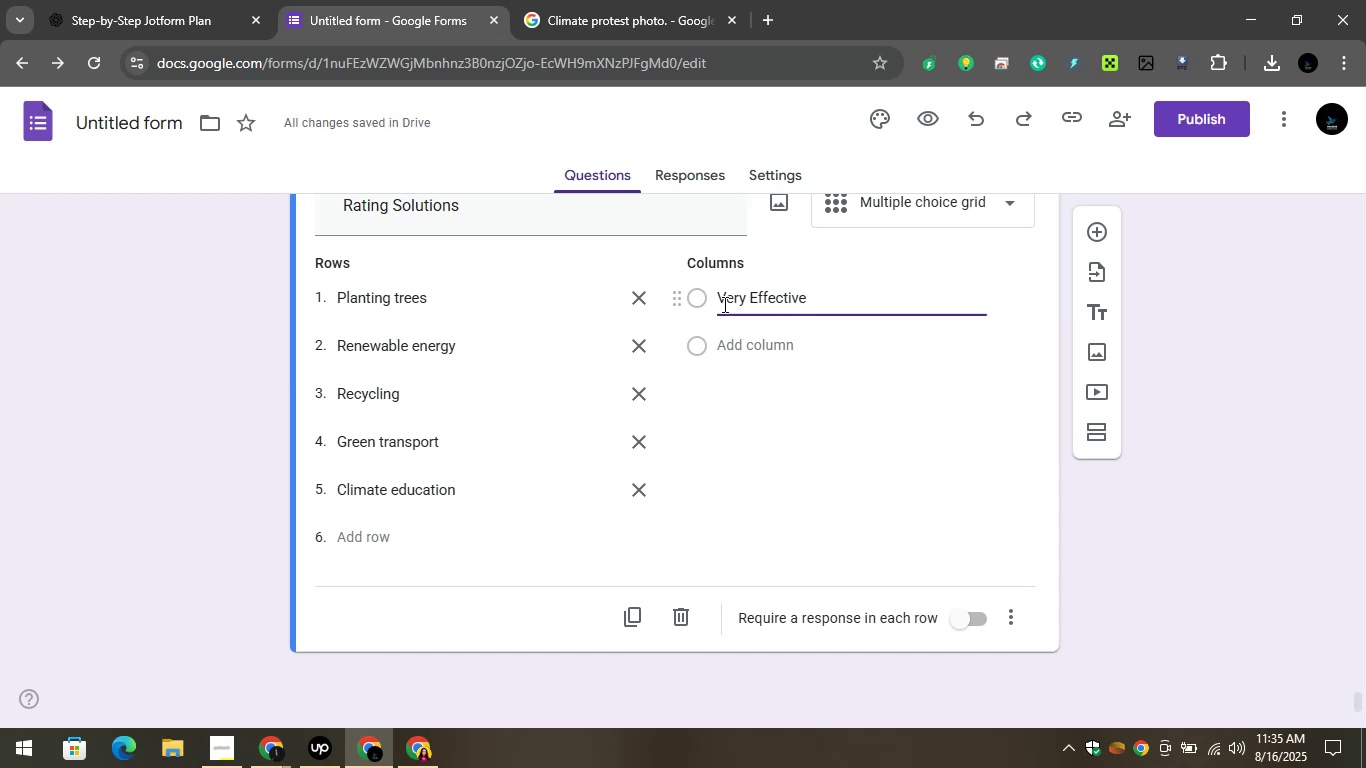 
wait(6.62)
 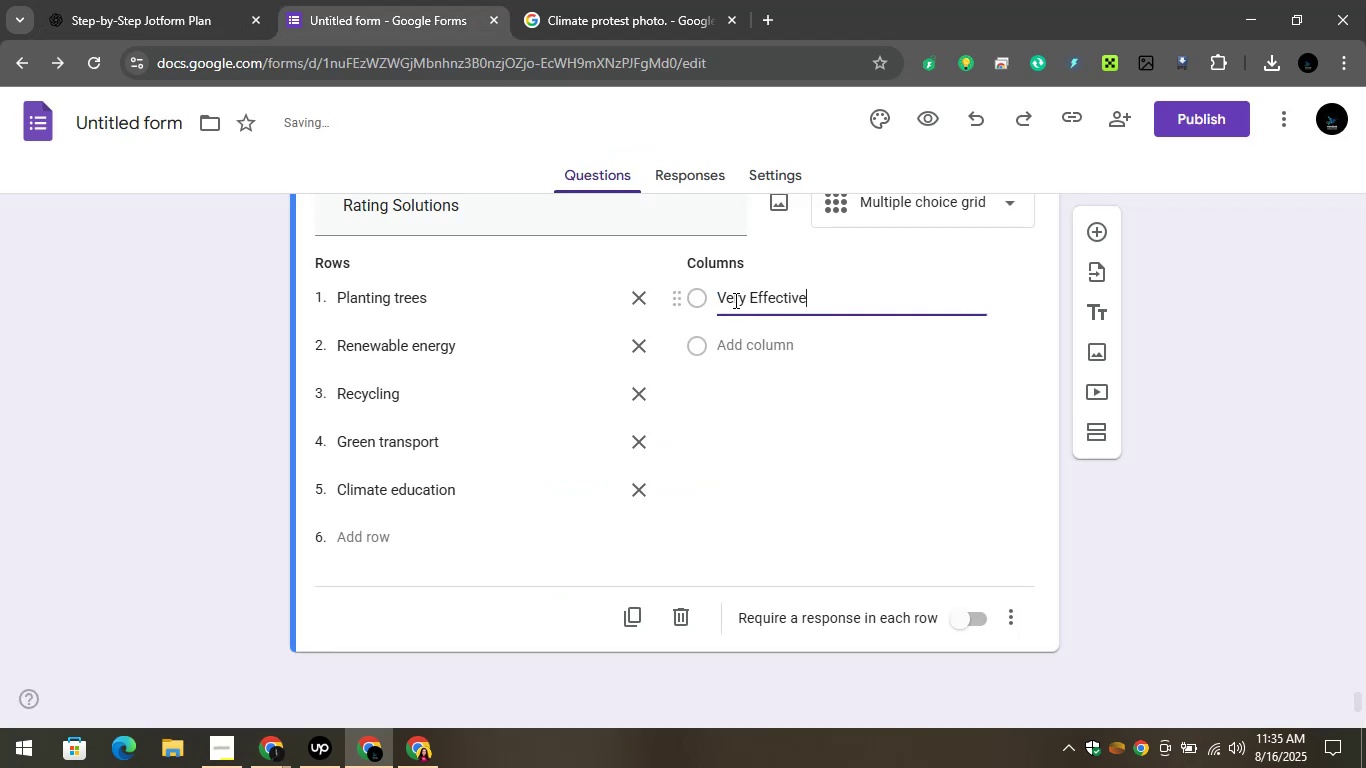 
left_click([795, 343])
 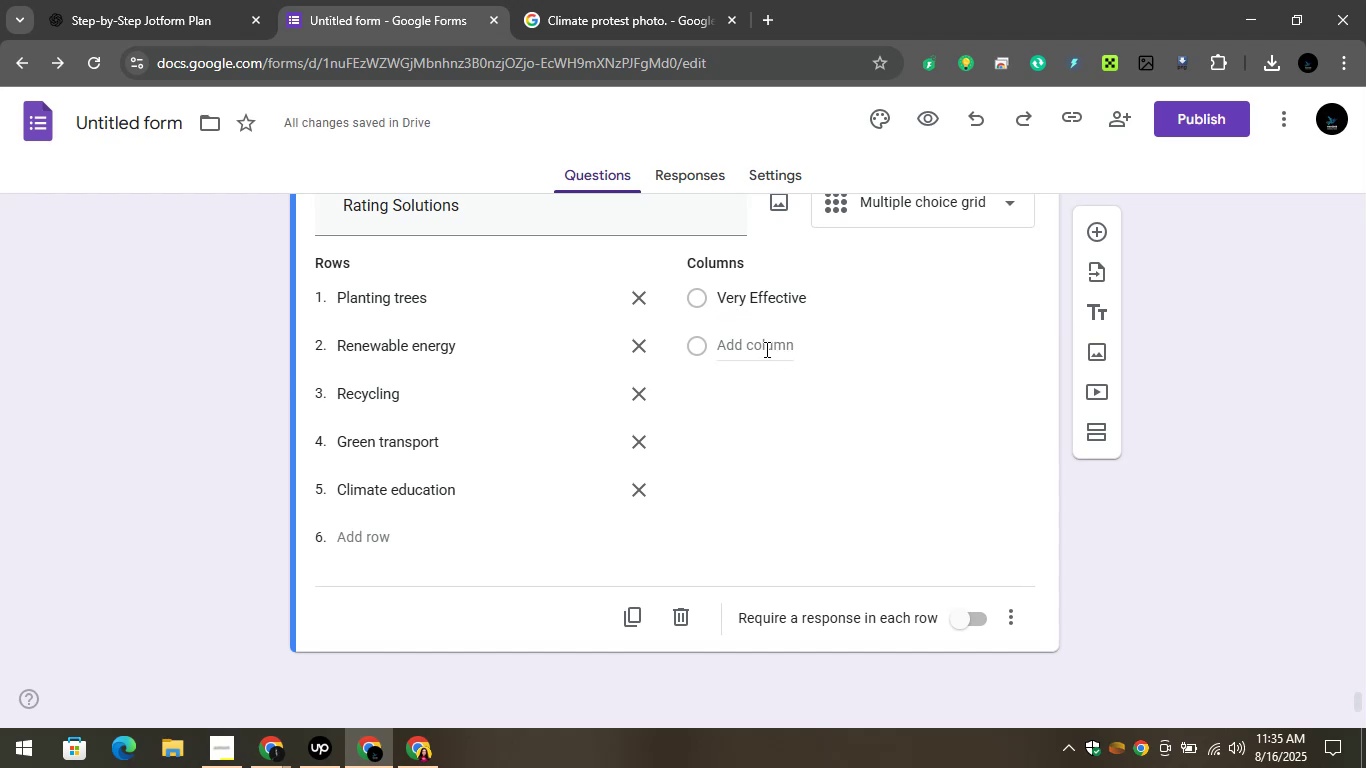 
left_click([765, 349])
 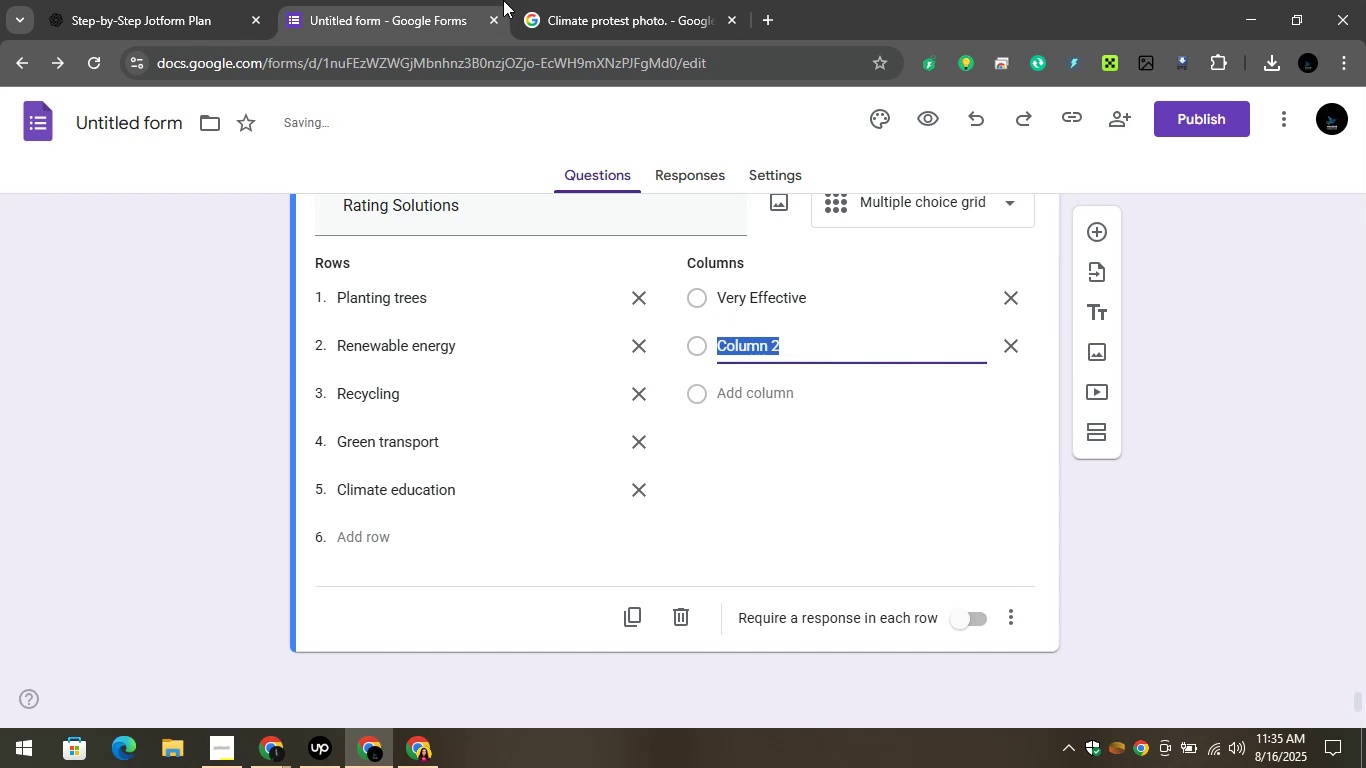 
left_click([194, 0])
 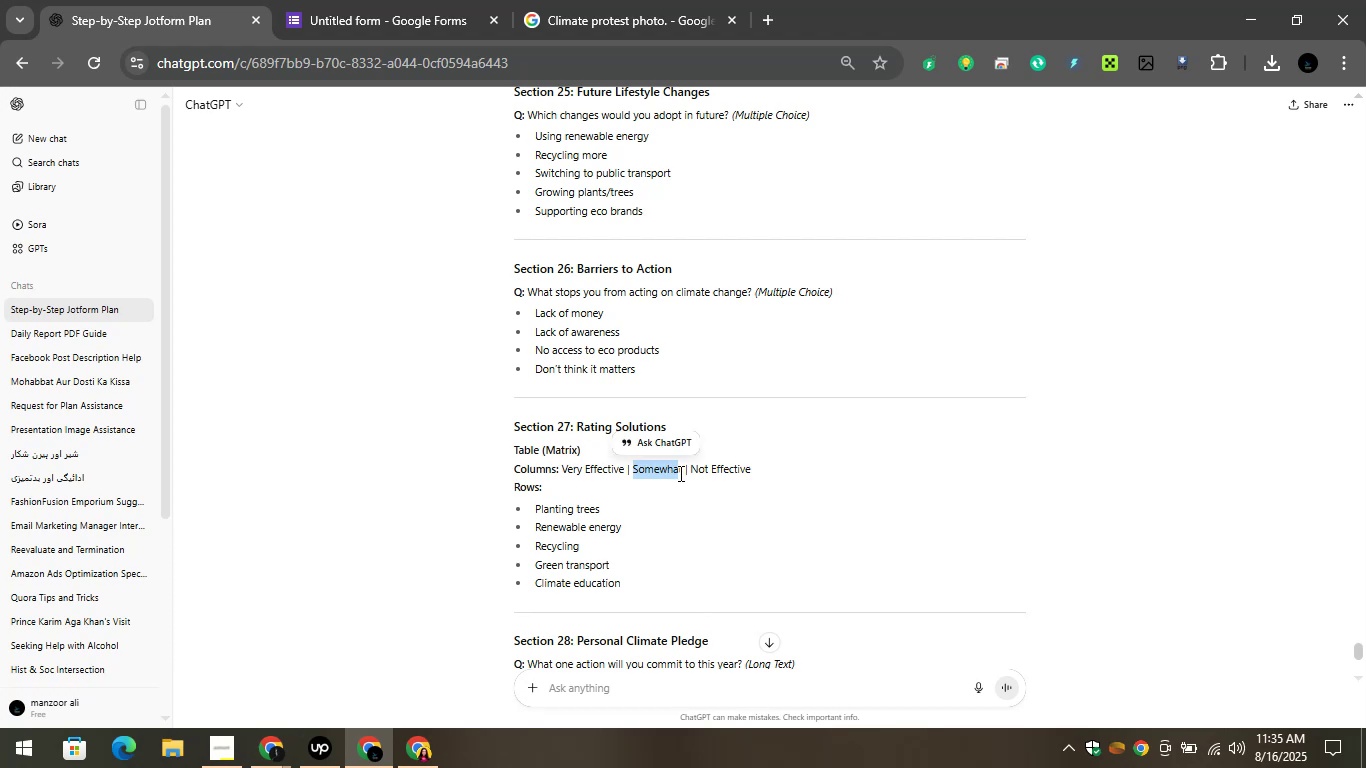 
wait(6.38)
 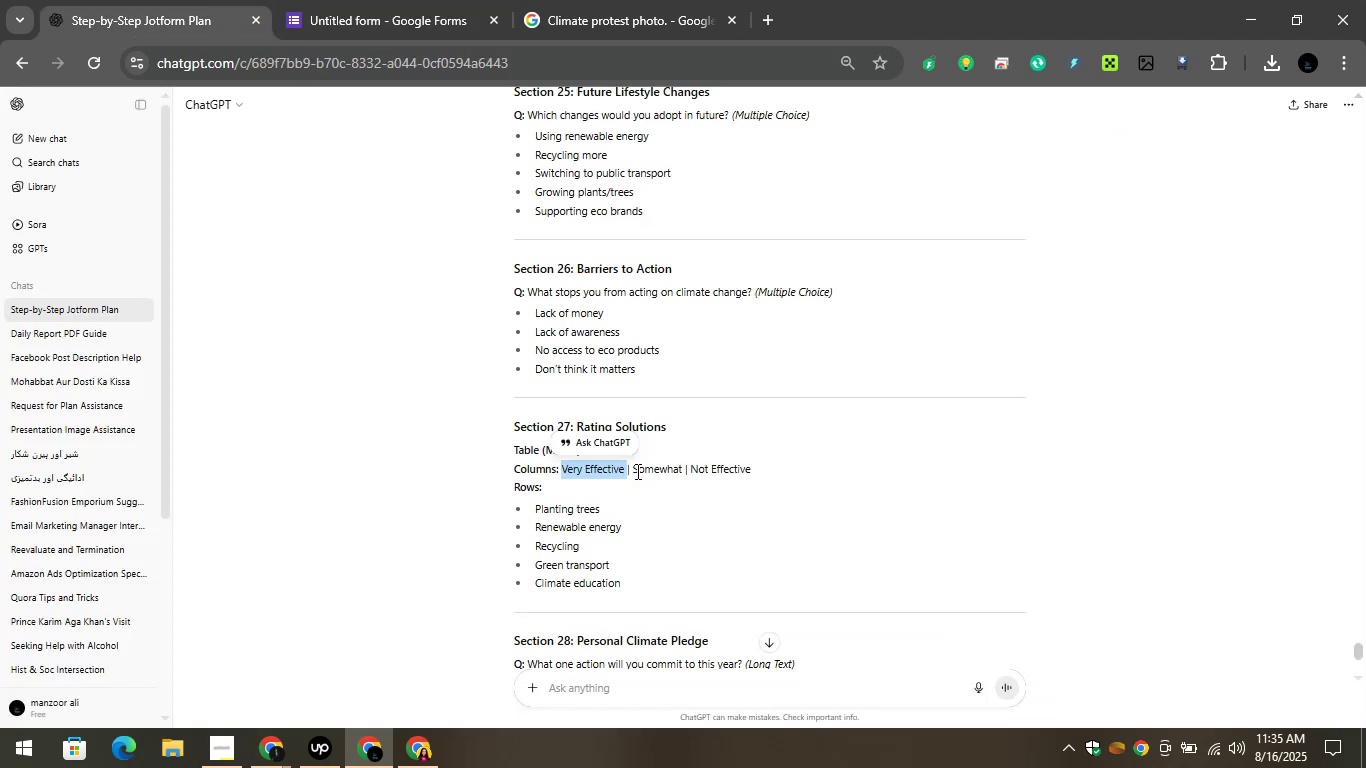 
left_click([632, 466])
 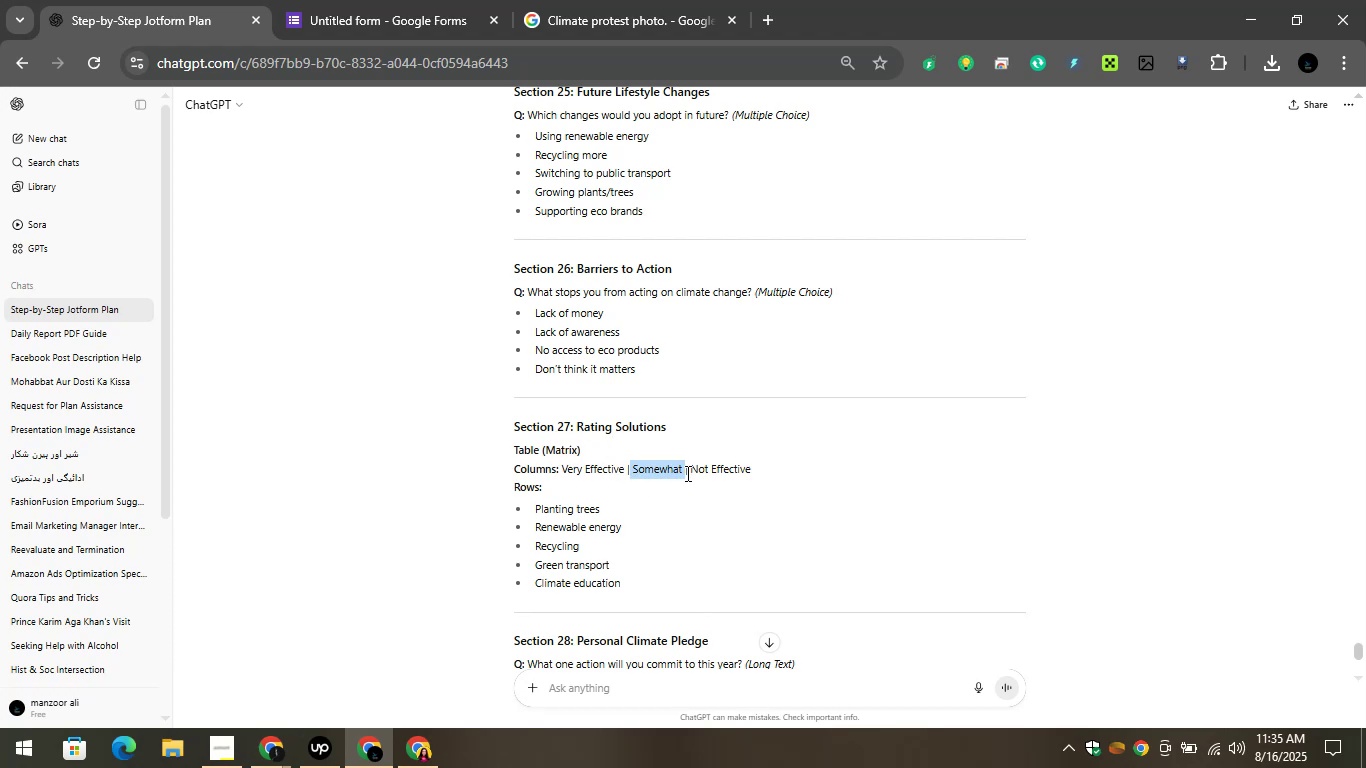 
key(Control+C)
 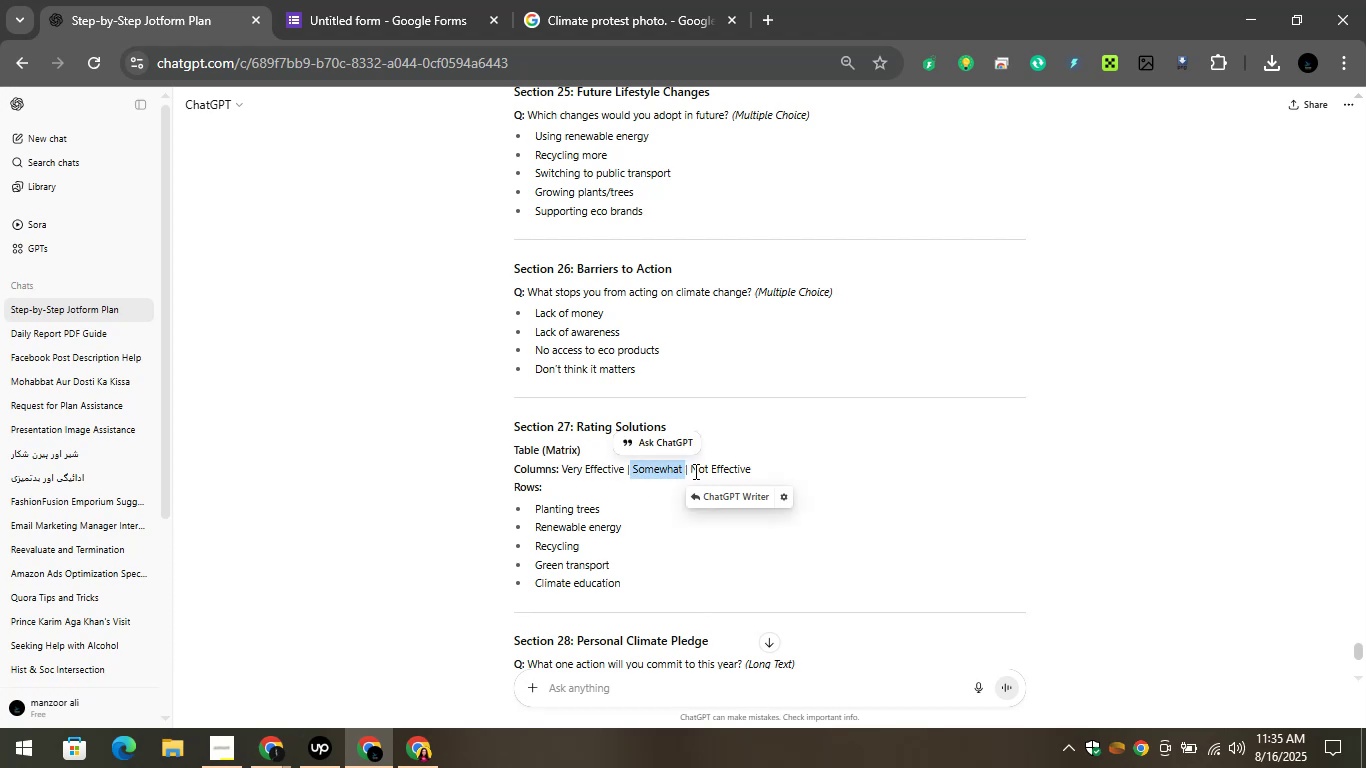 
key(Control+C)
 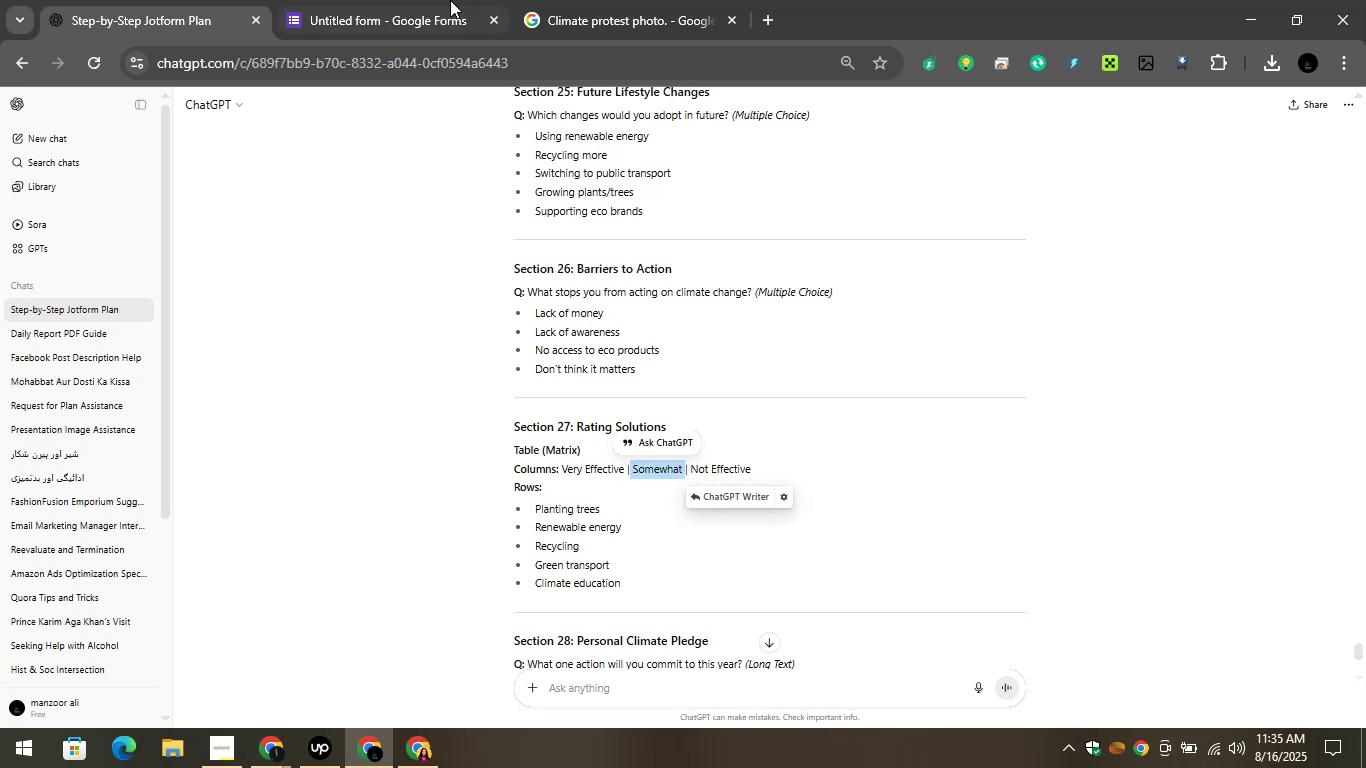 
left_click([453, 0])
 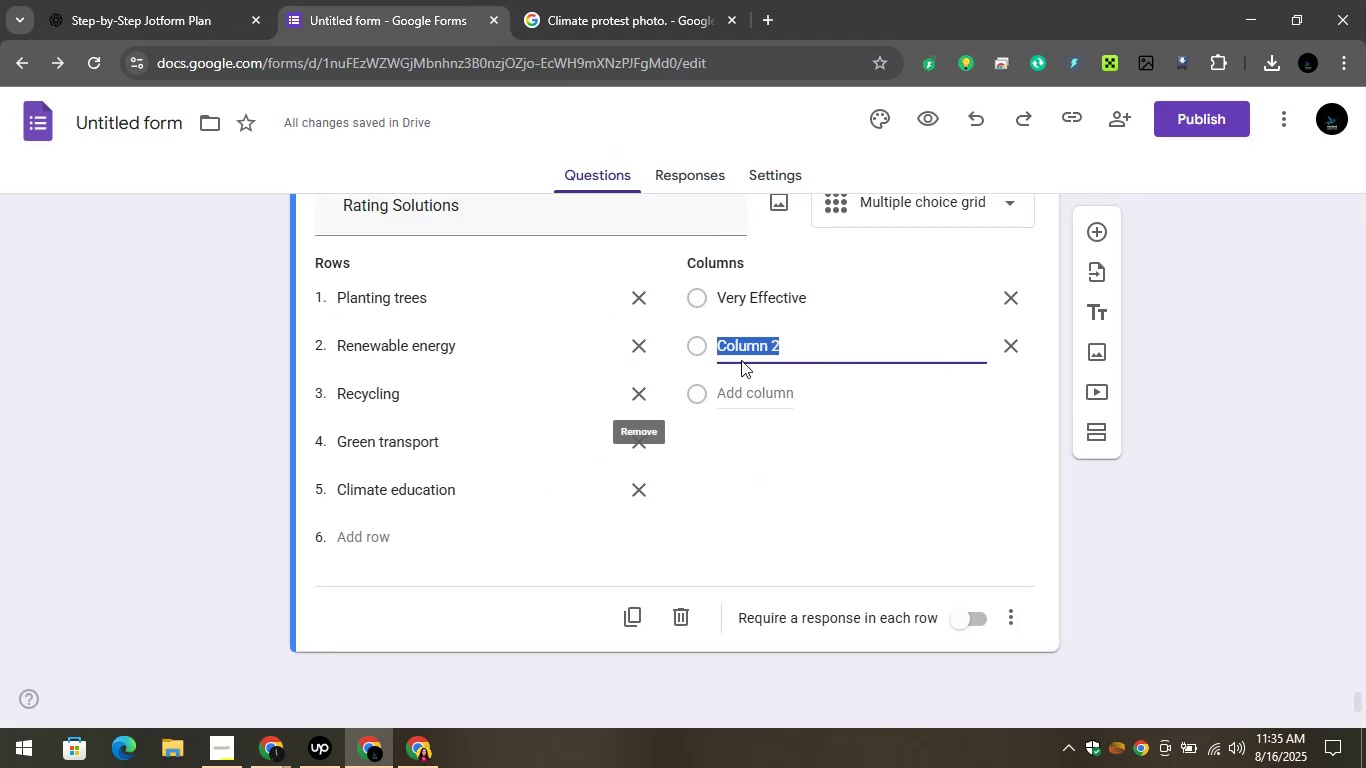 
key(Control+V)
 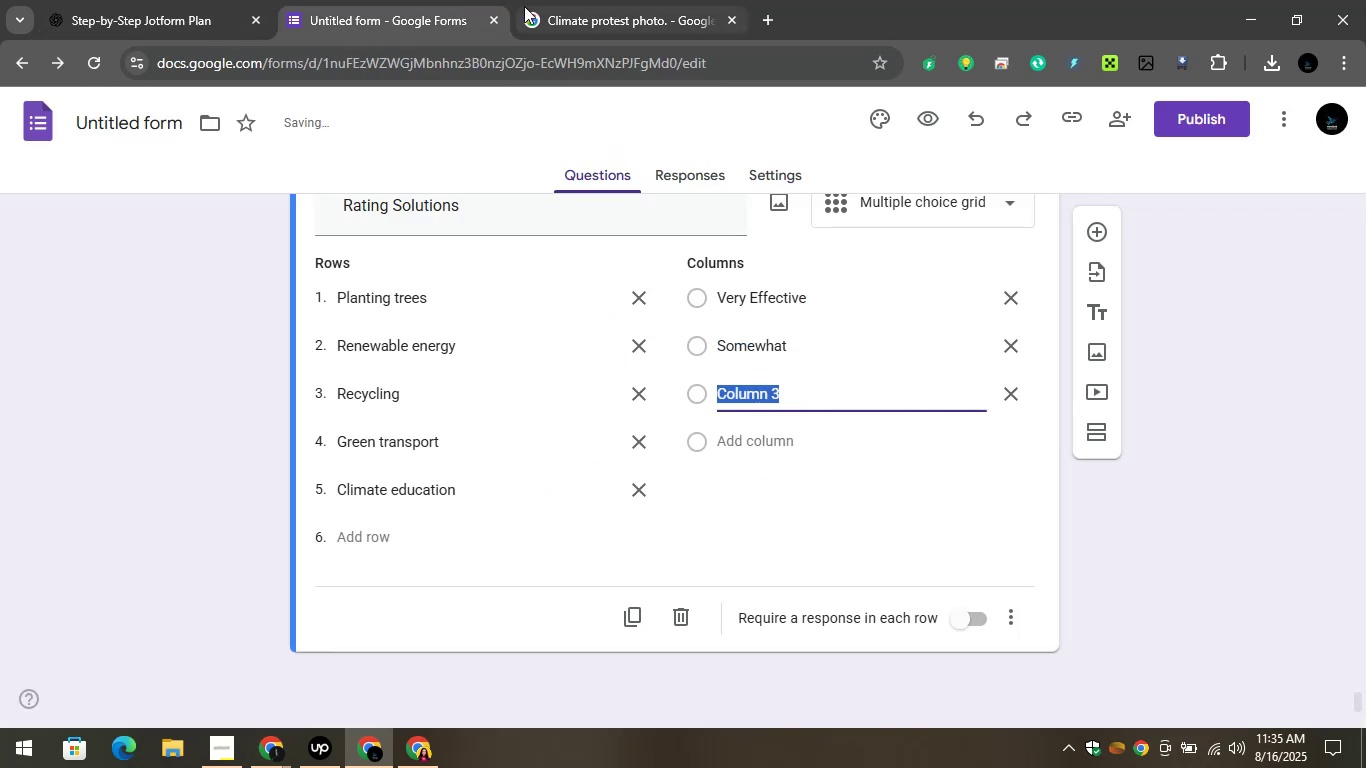 
left_click([205, 0])
 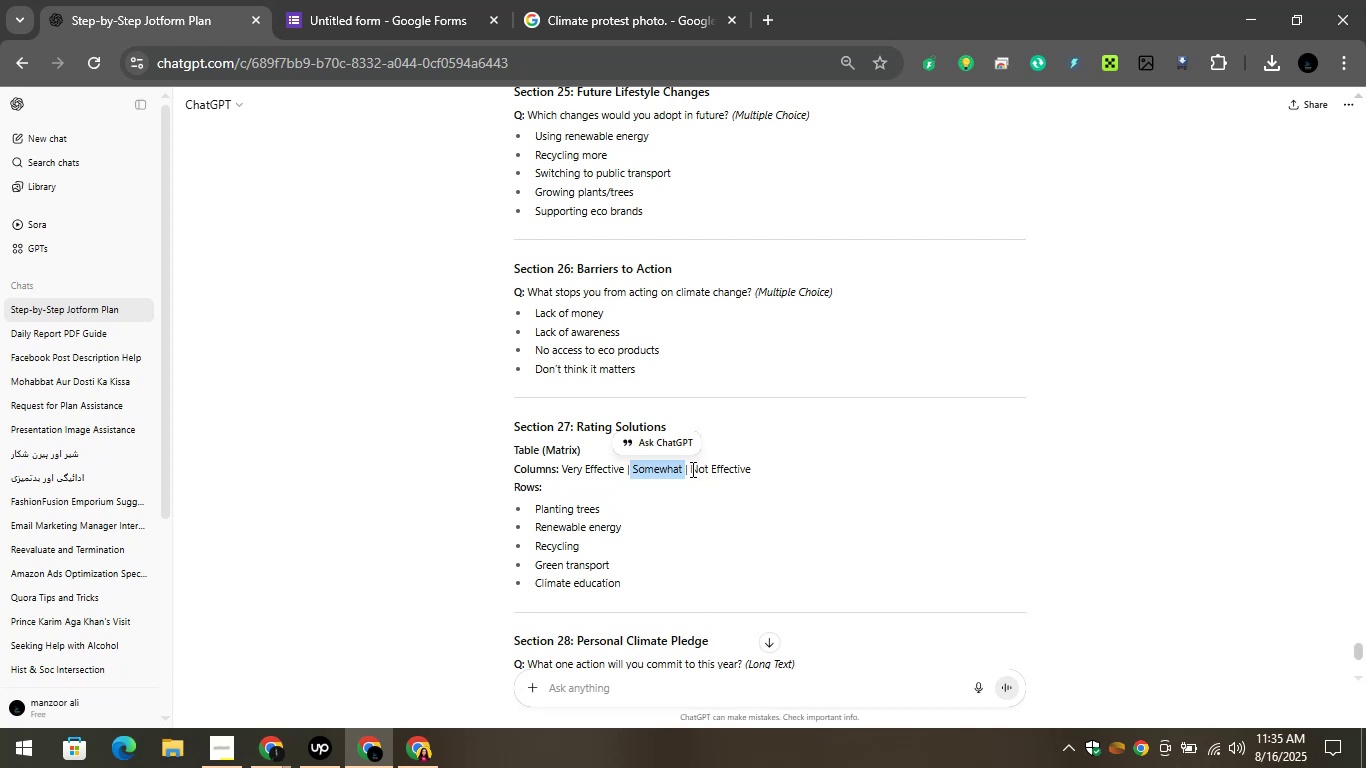 
key(Control+C)
 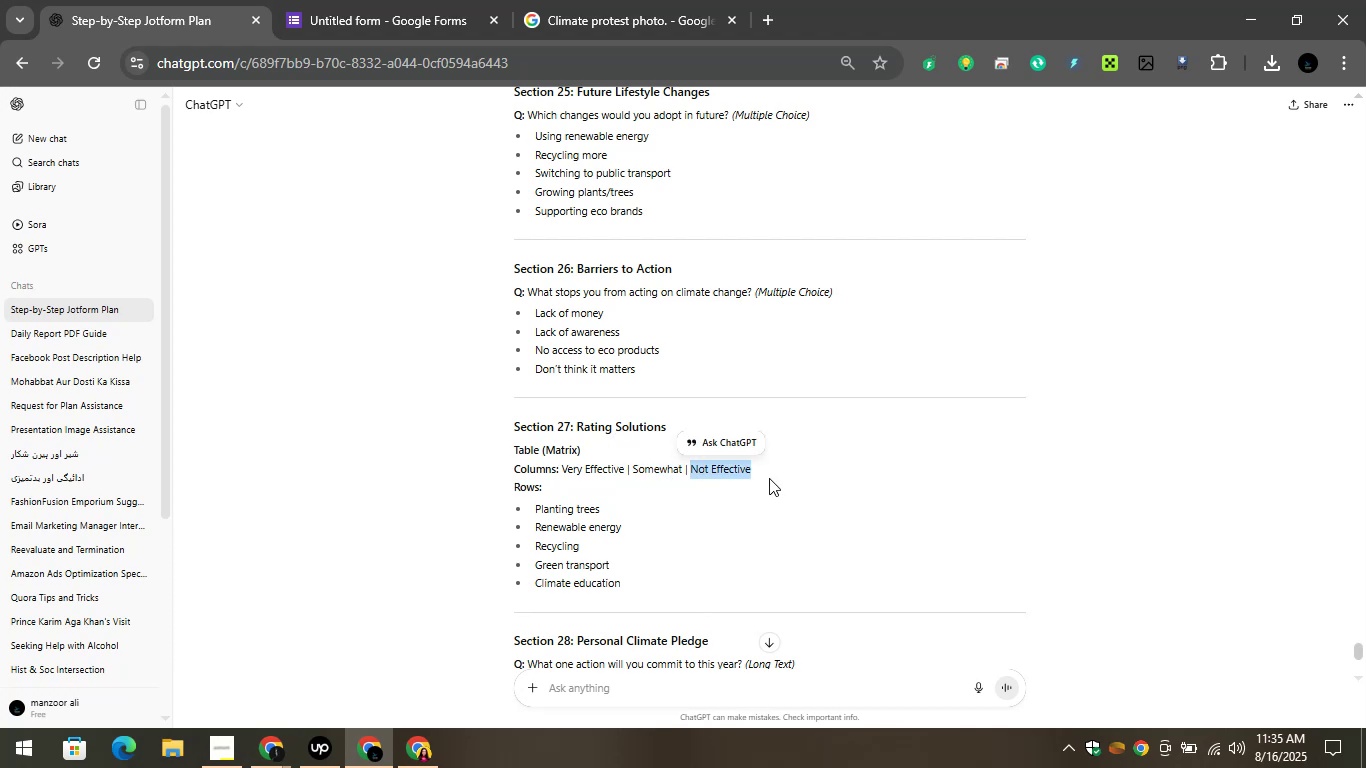 
key(Control+C)
 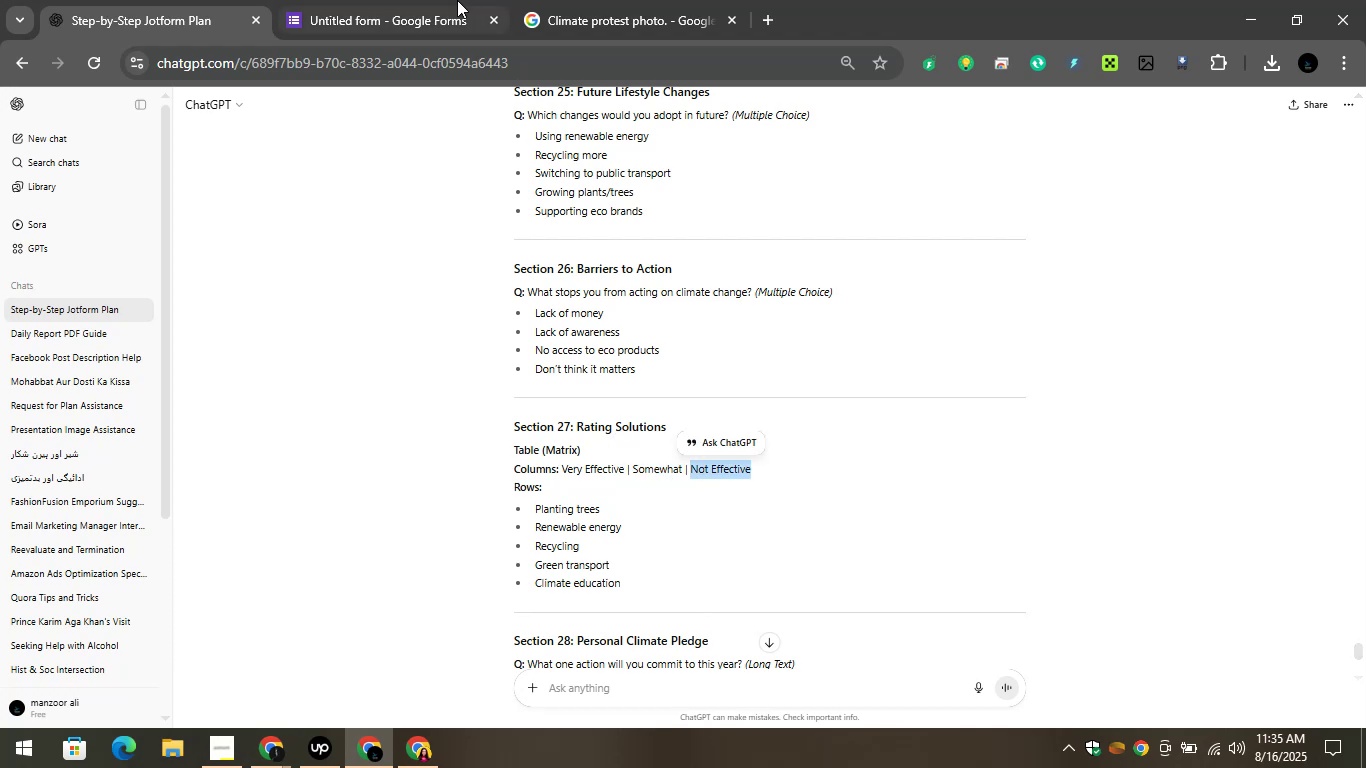 
left_click([454, 0])
 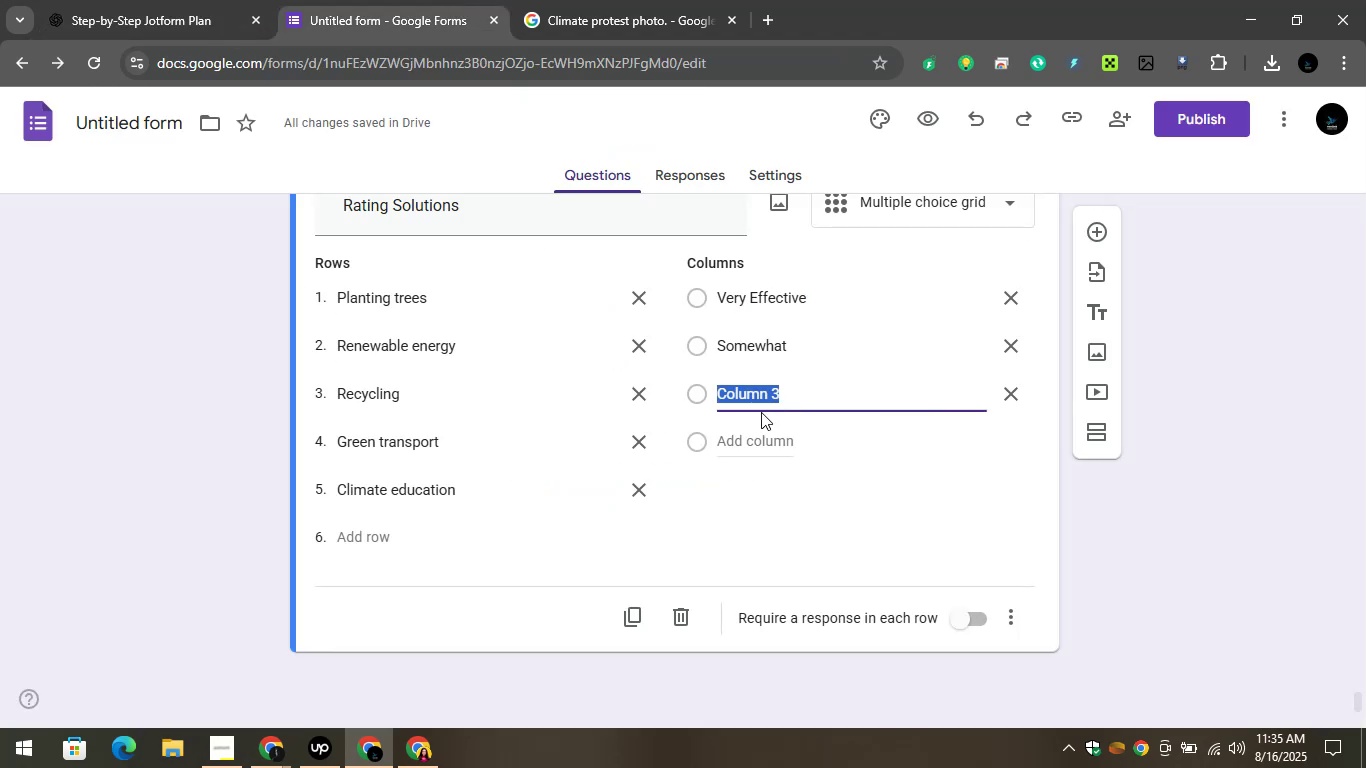 
key(Control+V)
 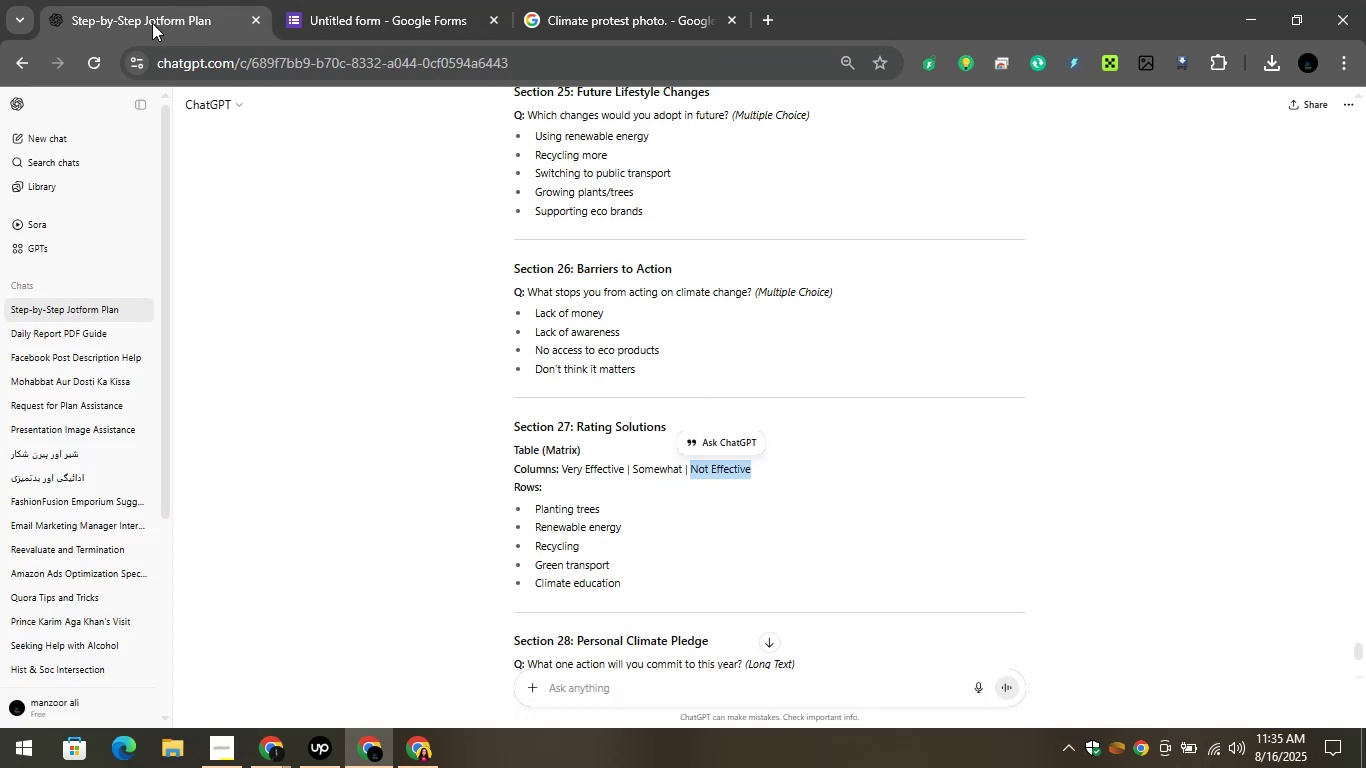 
scroll: coordinate [327, 314], scroll_direction: down, amount: 3.0
 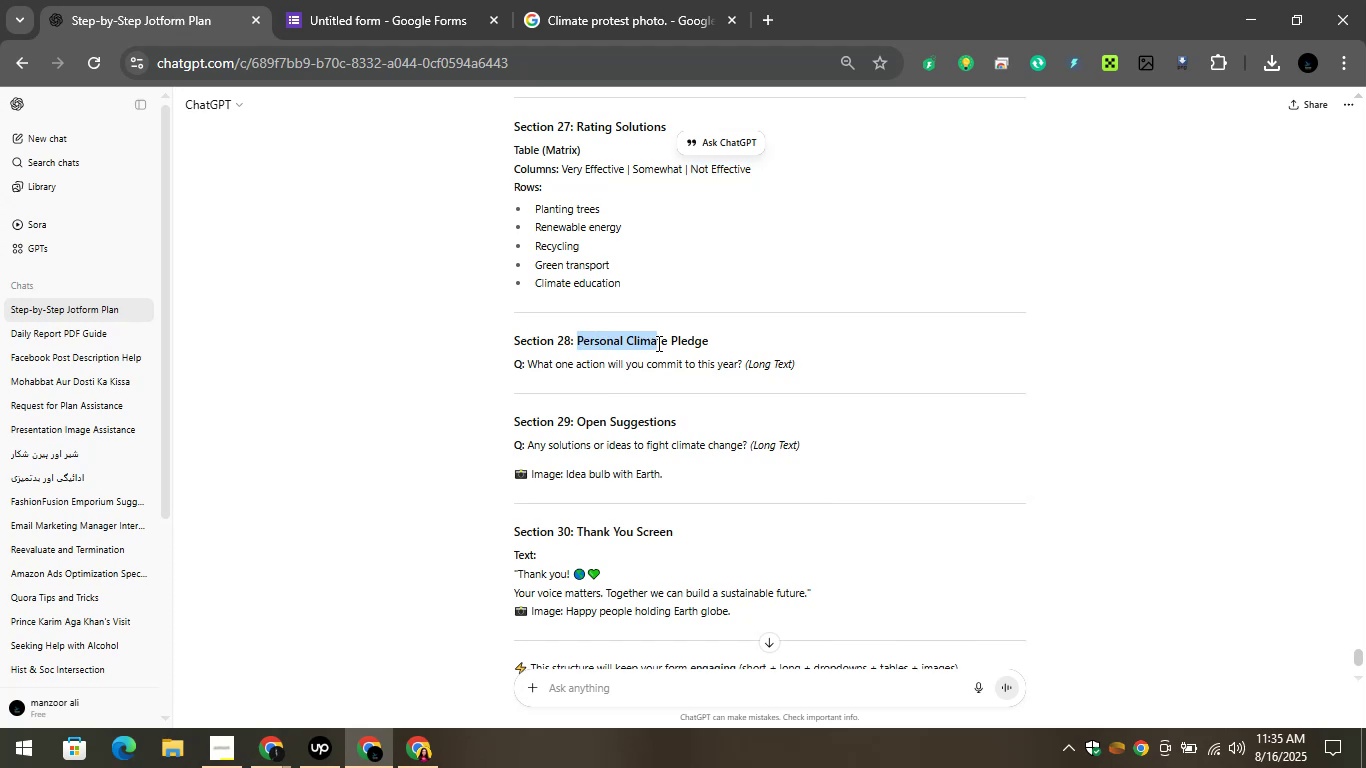 
wait(5.62)
 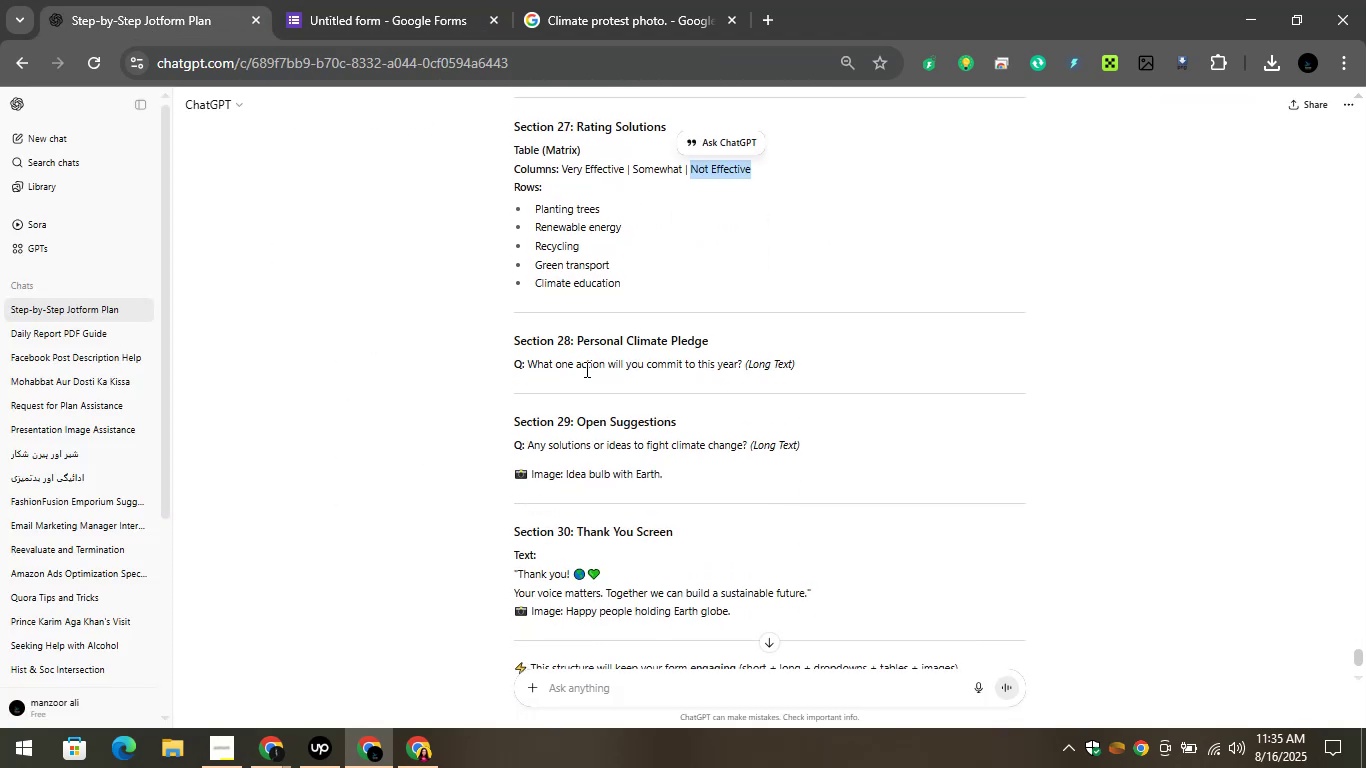 
key(Control+C)
 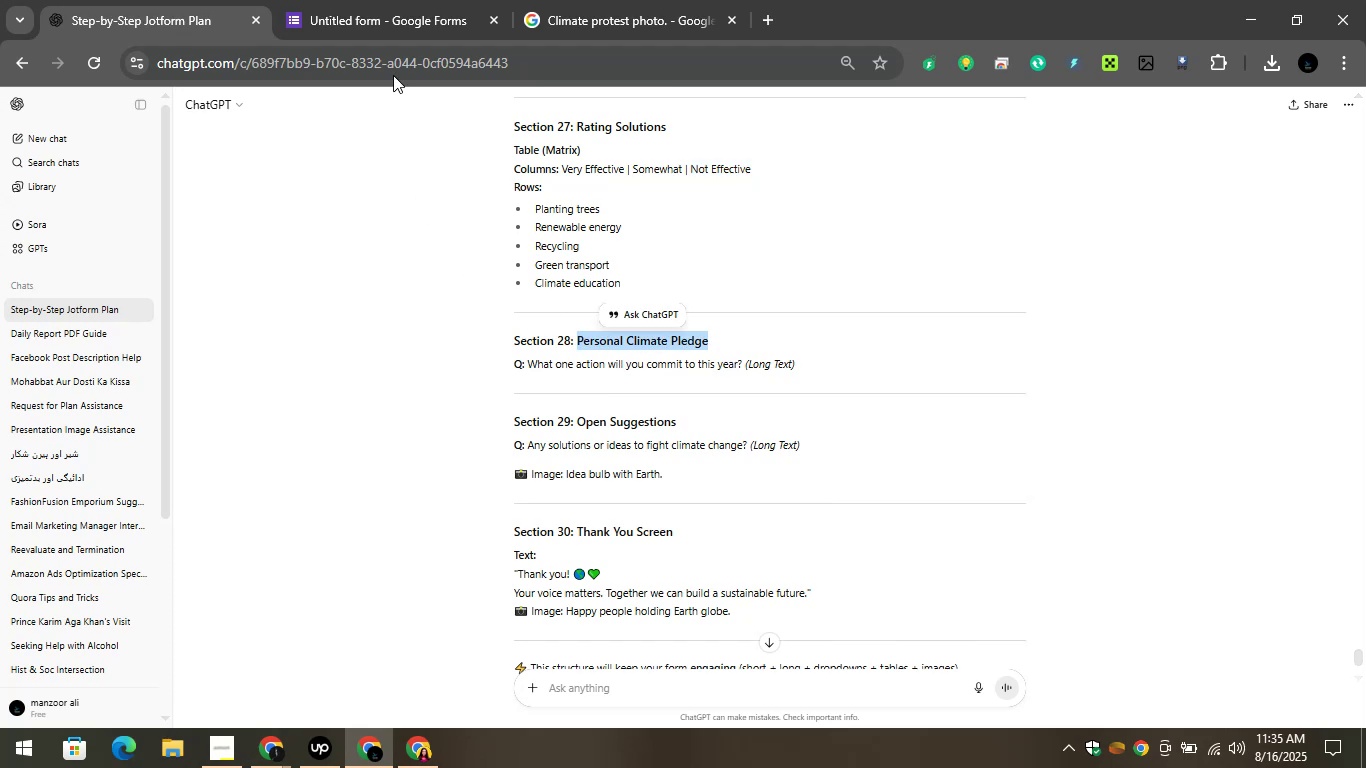 
left_click([397, 9])
 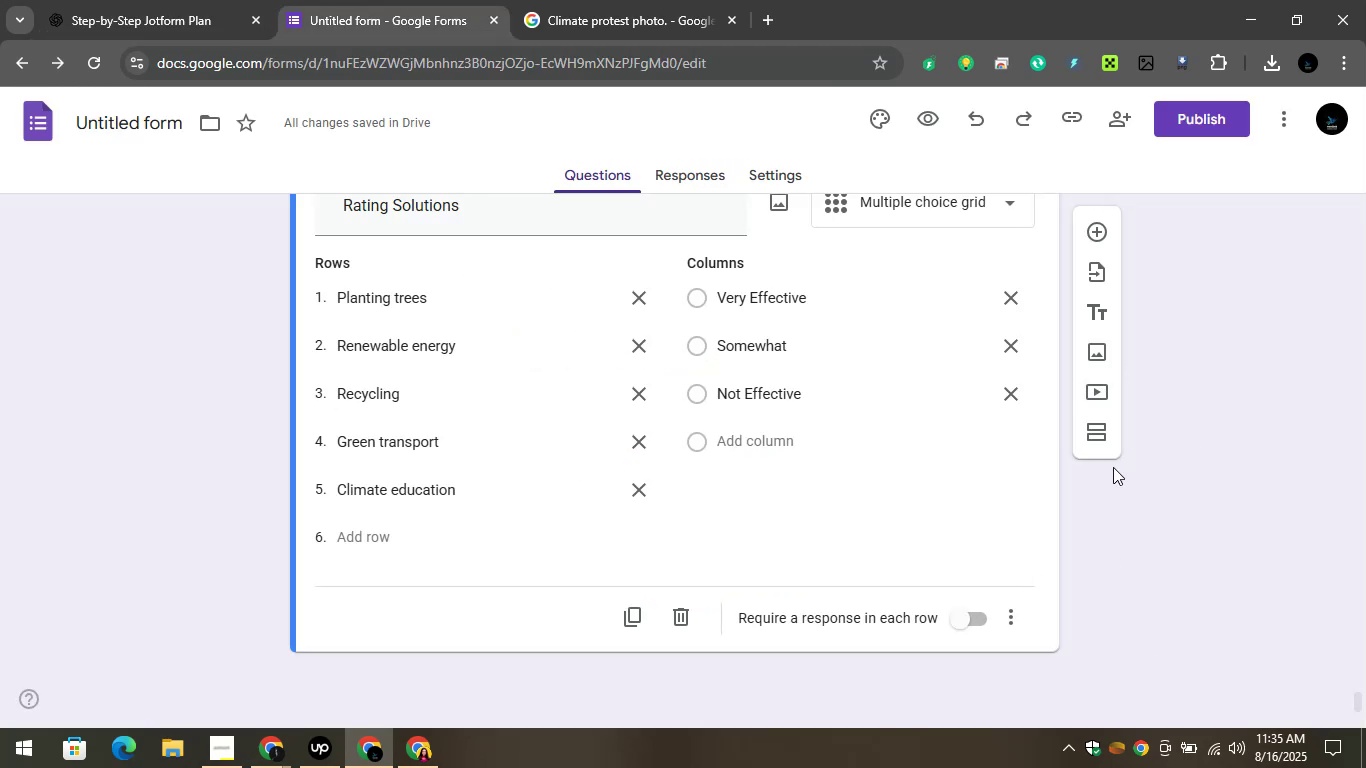 
left_click([1086, 313])
 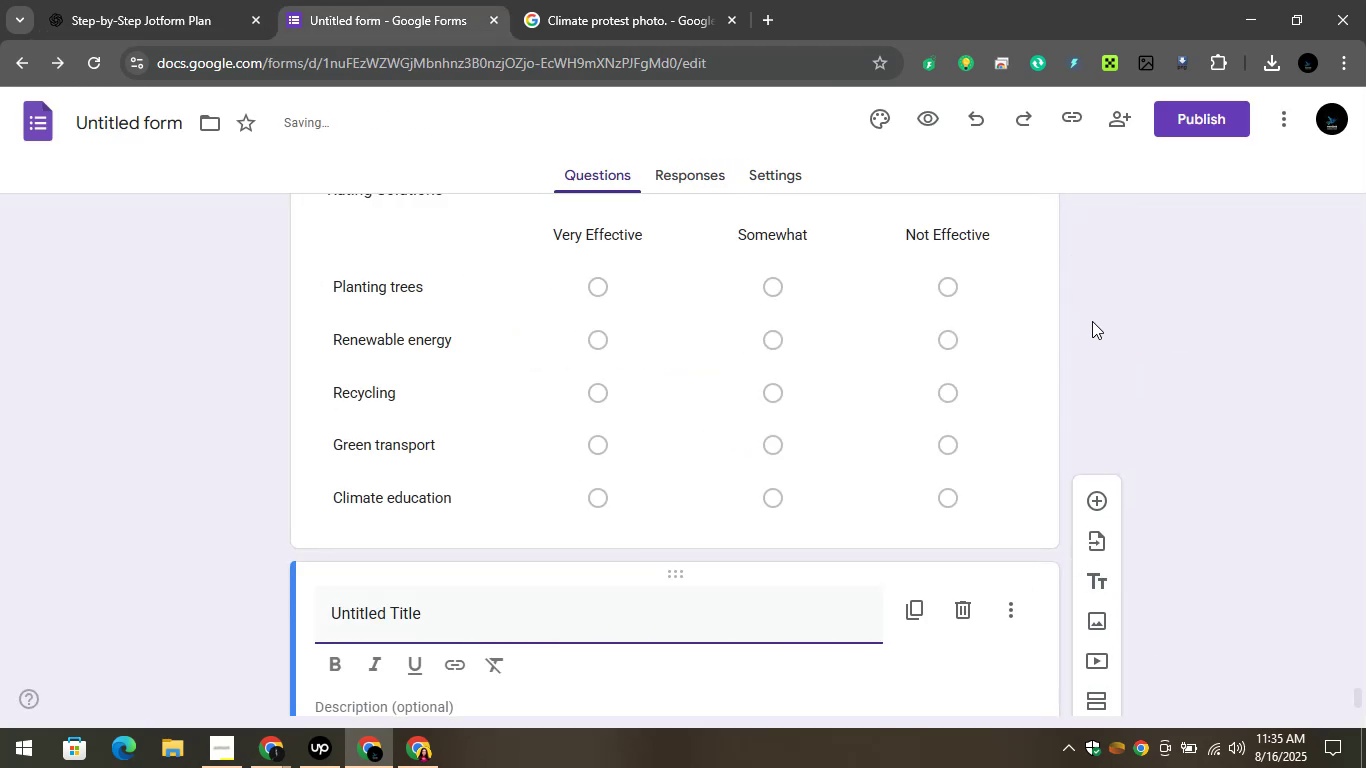 
scroll: coordinate [1034, 326], scroll_direction: down, amount: 2.0
 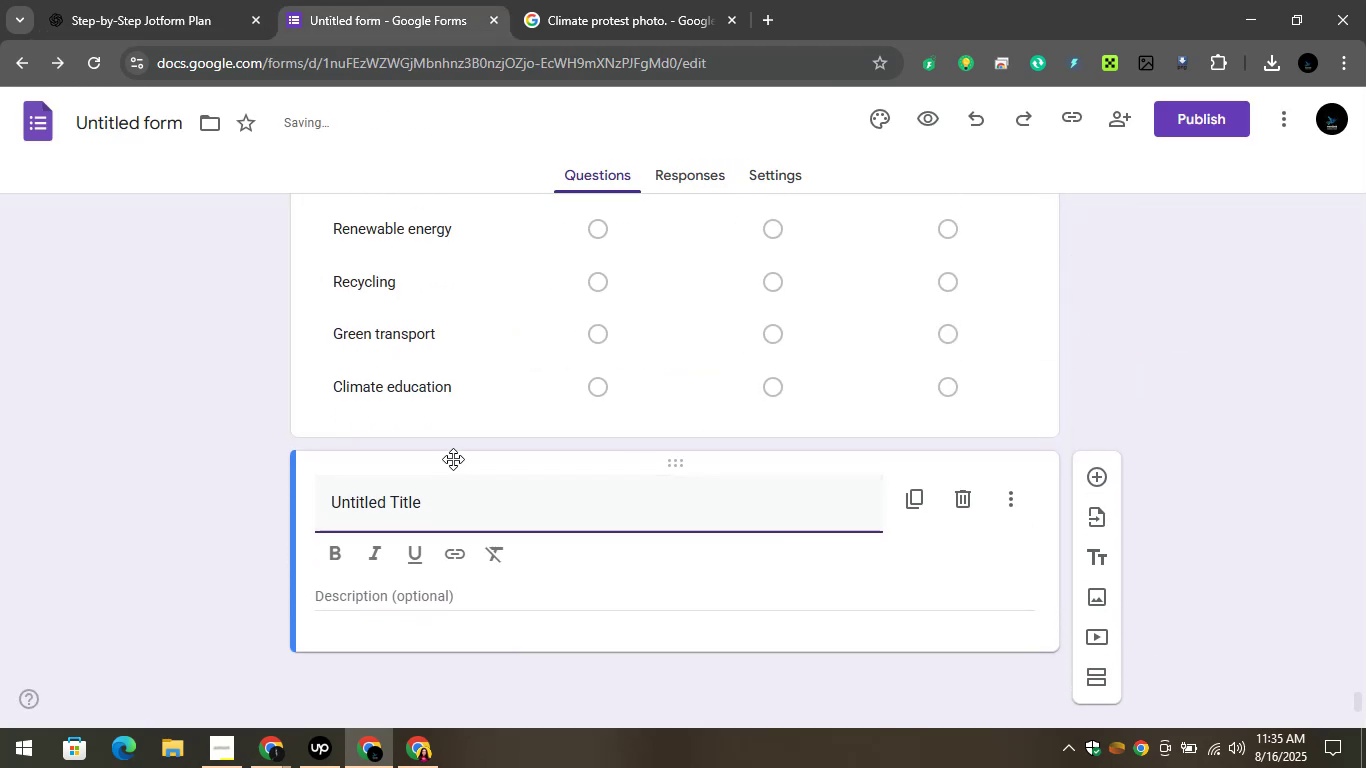 
key(Control+A)
 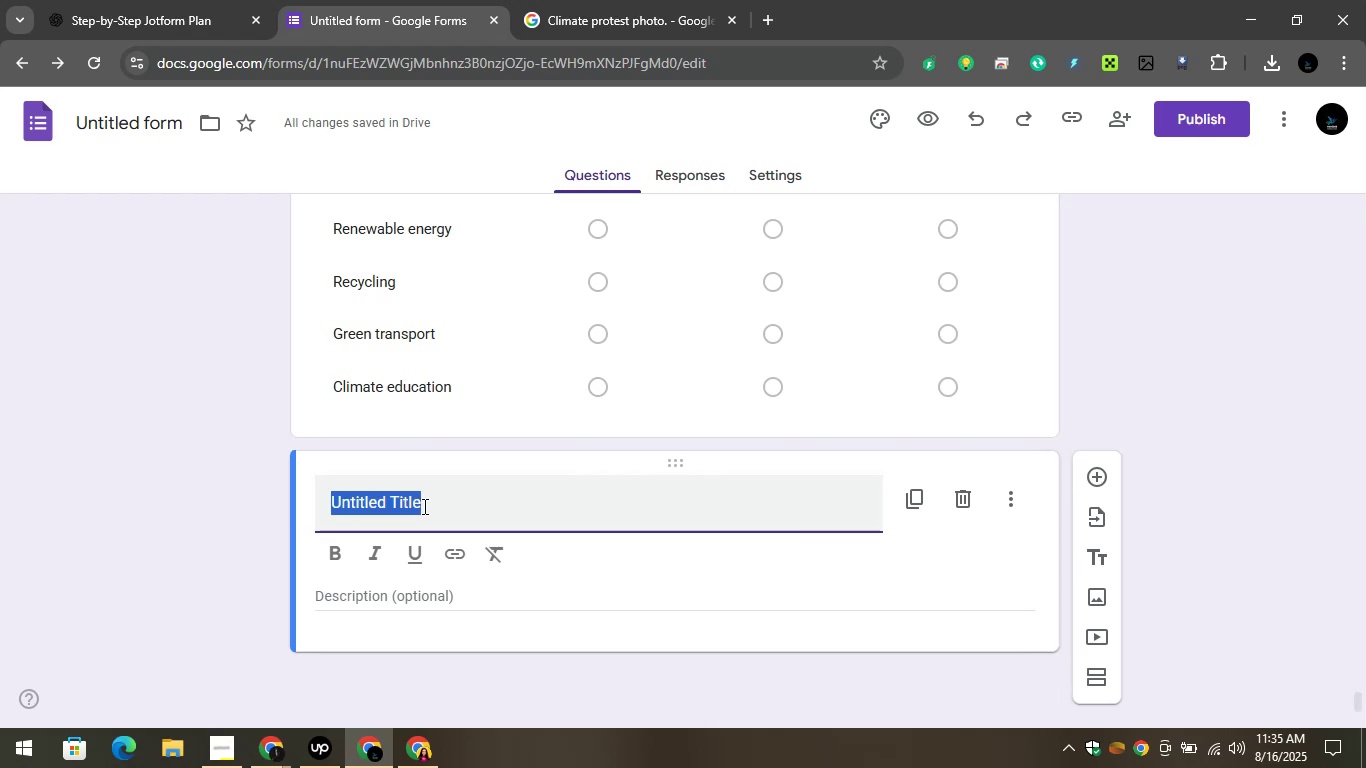 
key(Control+V)
 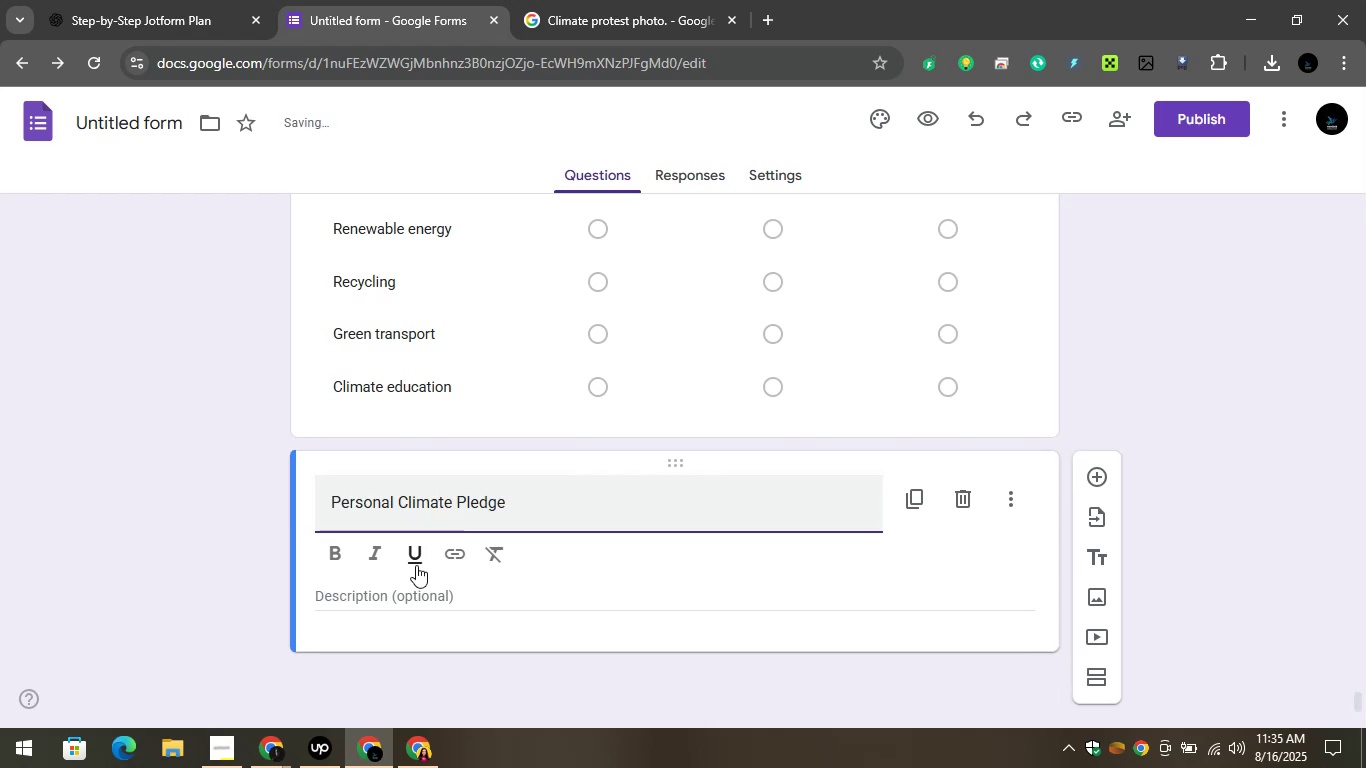 
left_click([337, 555])
 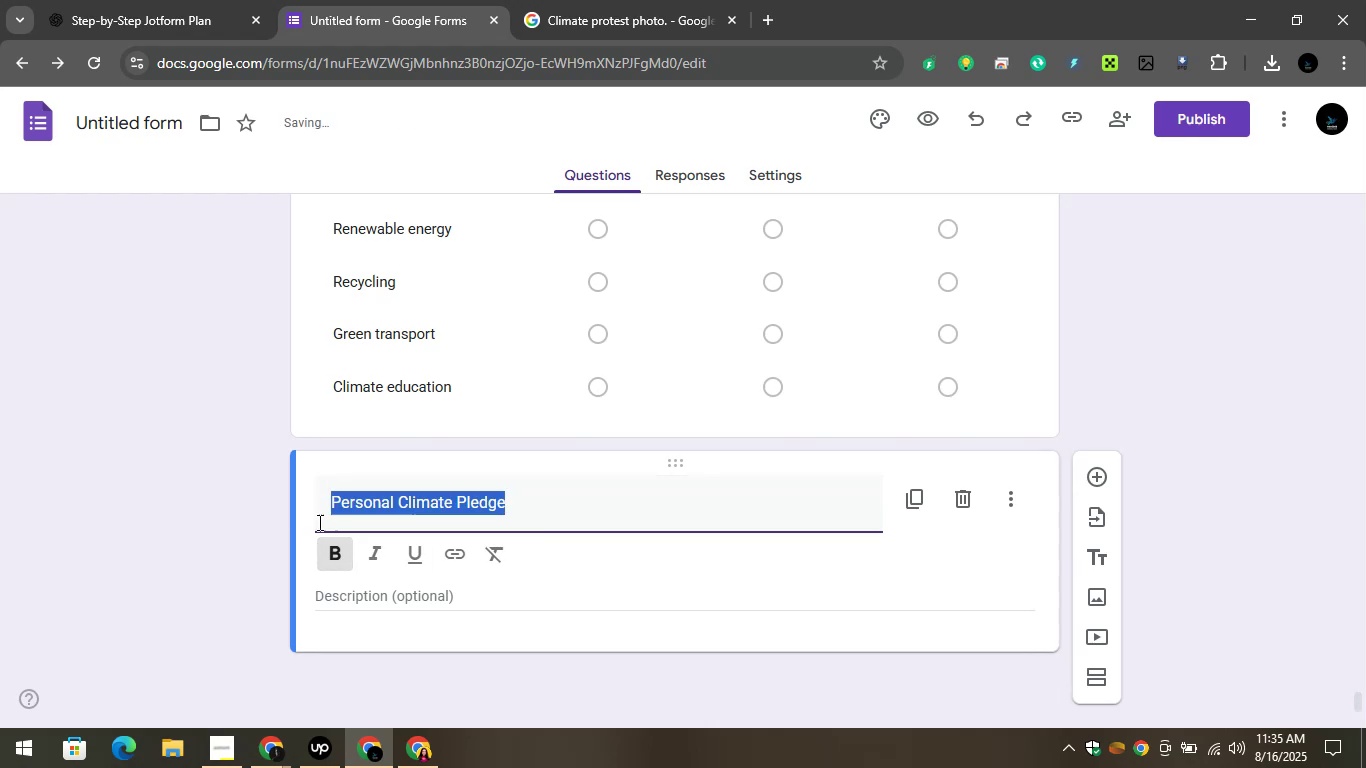 
left_click([329, 545])
 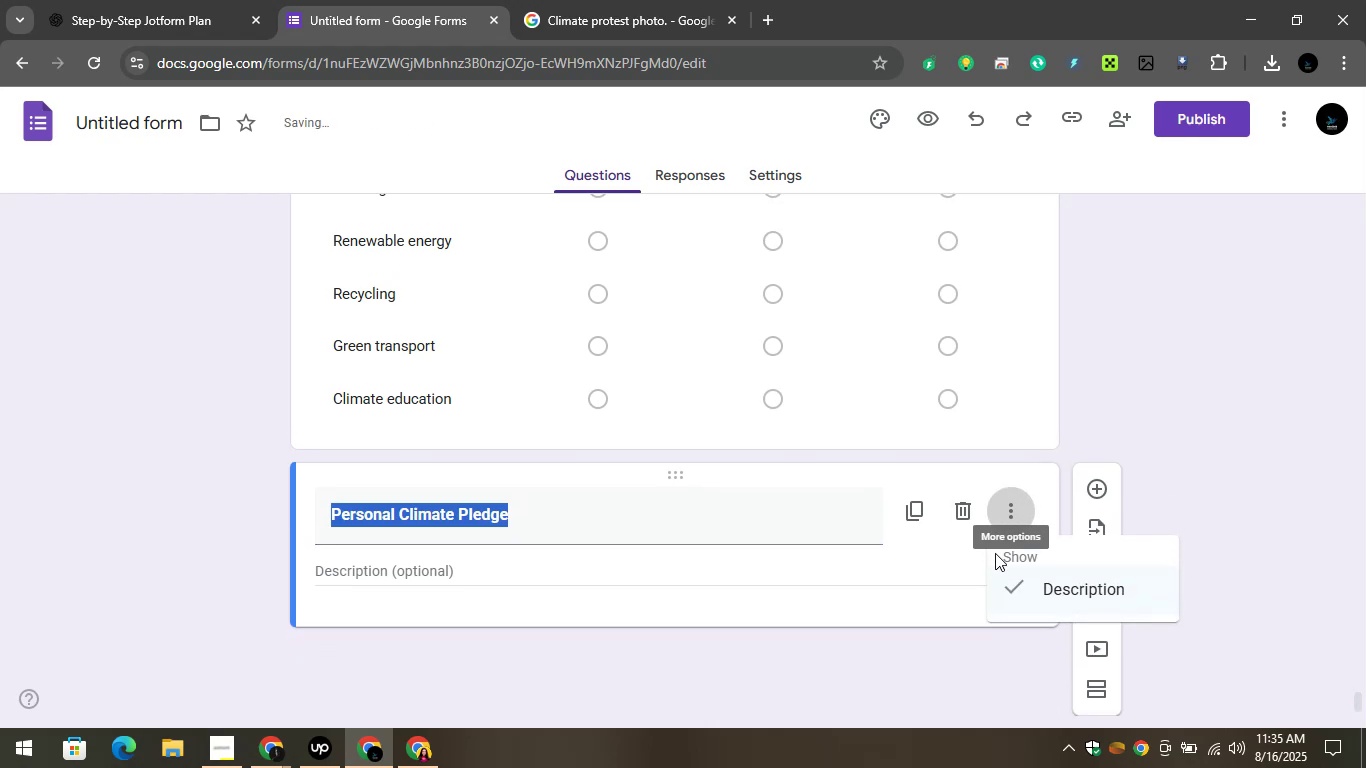 
left_click([1016, 578])
 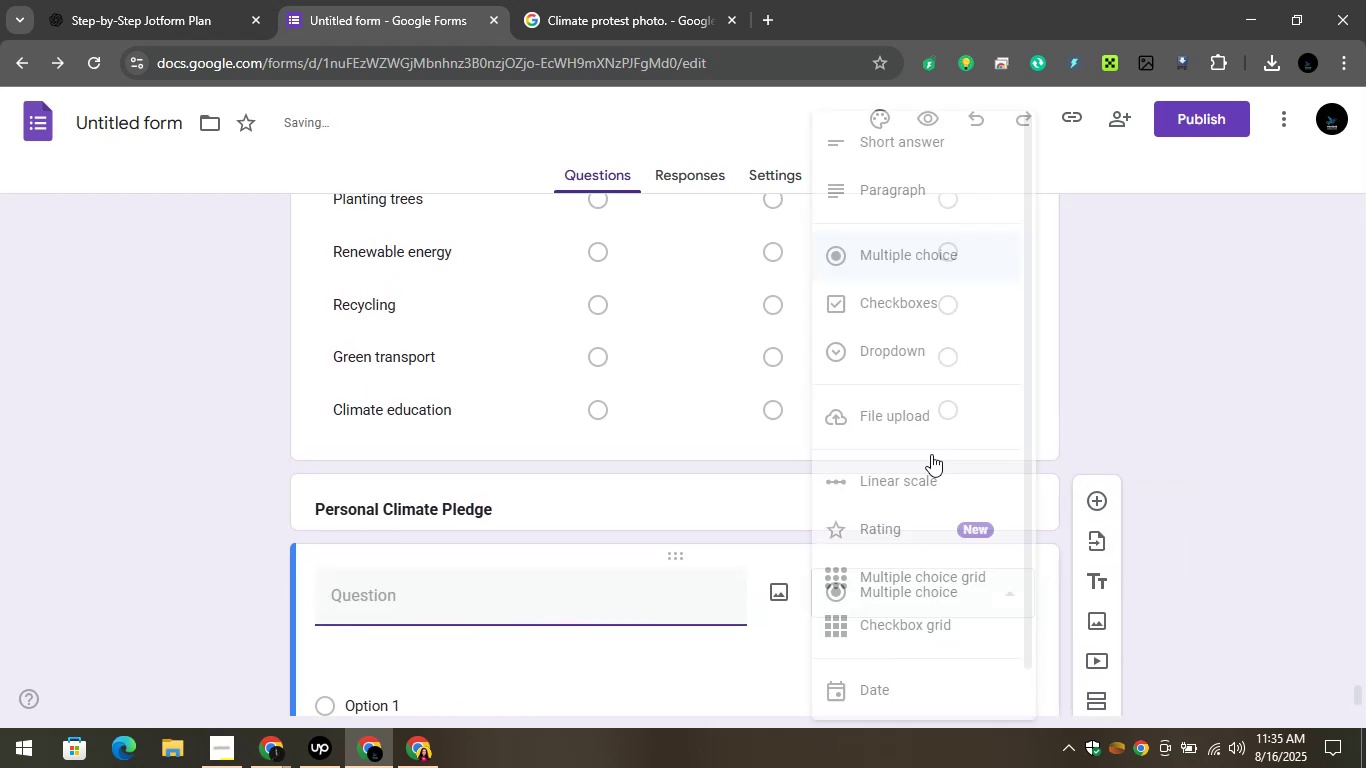 
left_click([855, 132])
 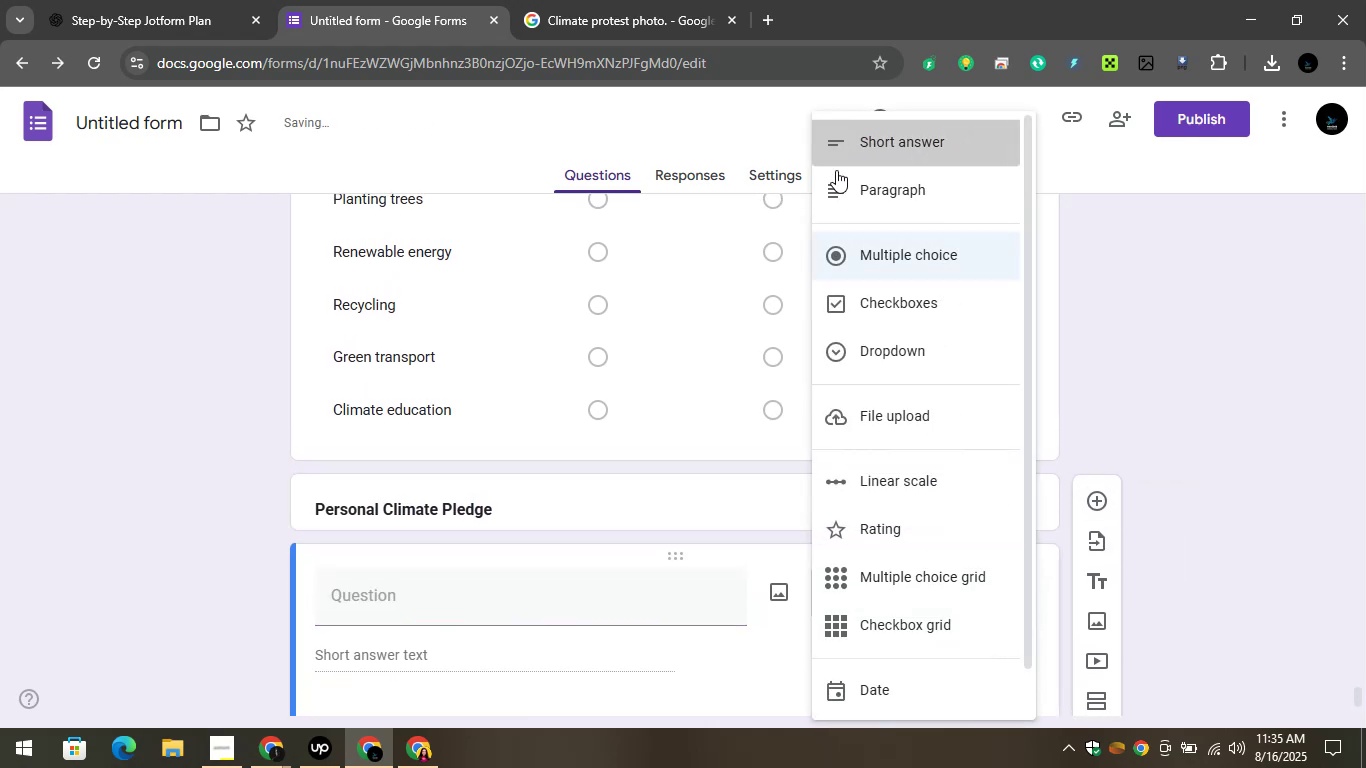 
mouse_move([134, 761])
 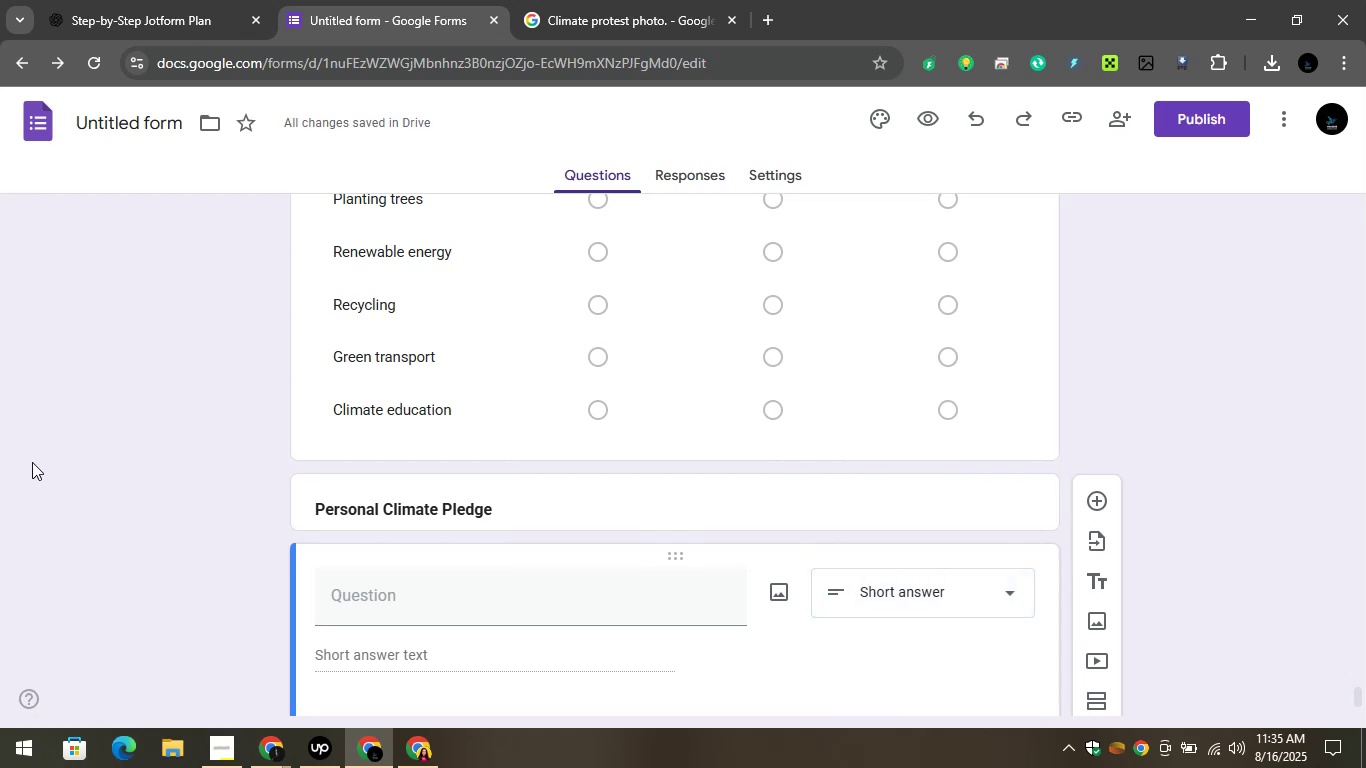 
scroll: coordinate [484, 283], scroll_direction: down, amount: 5.0
 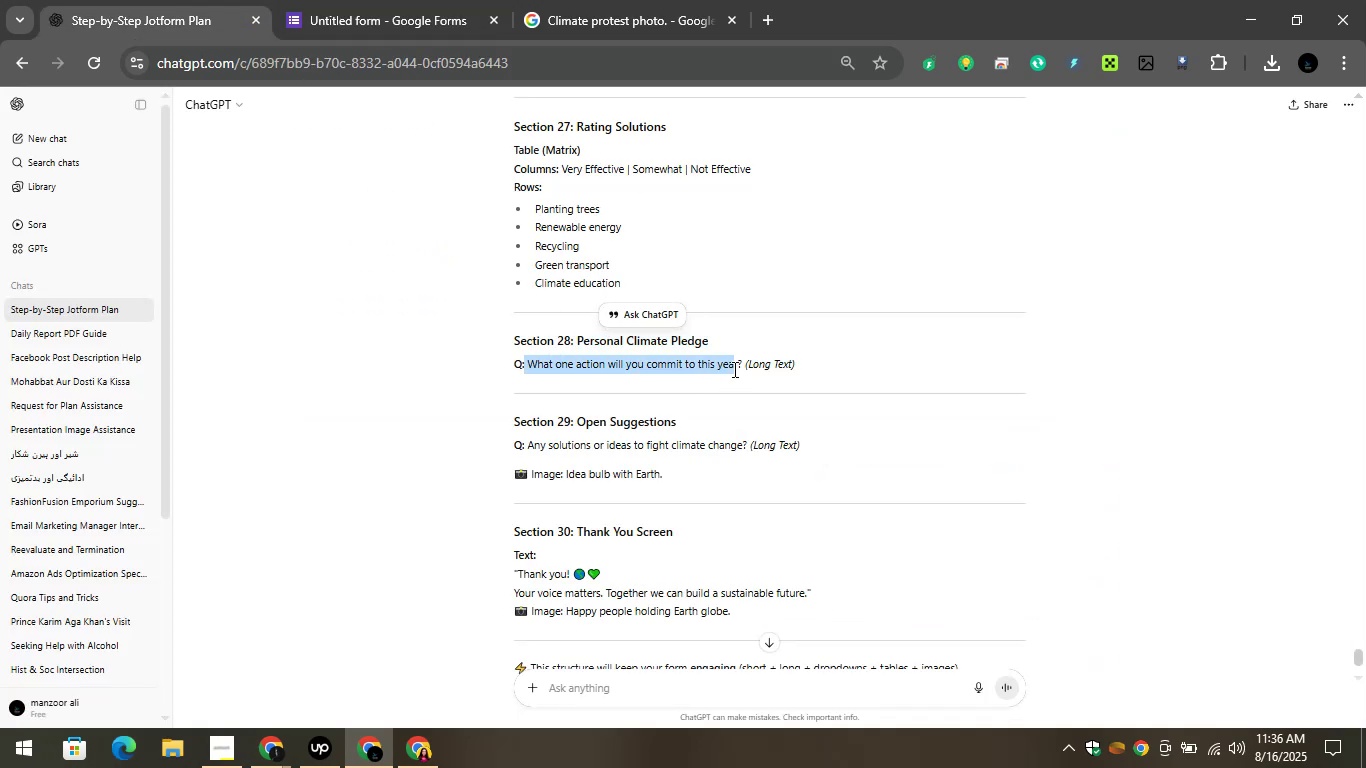 
key(Control+C)
 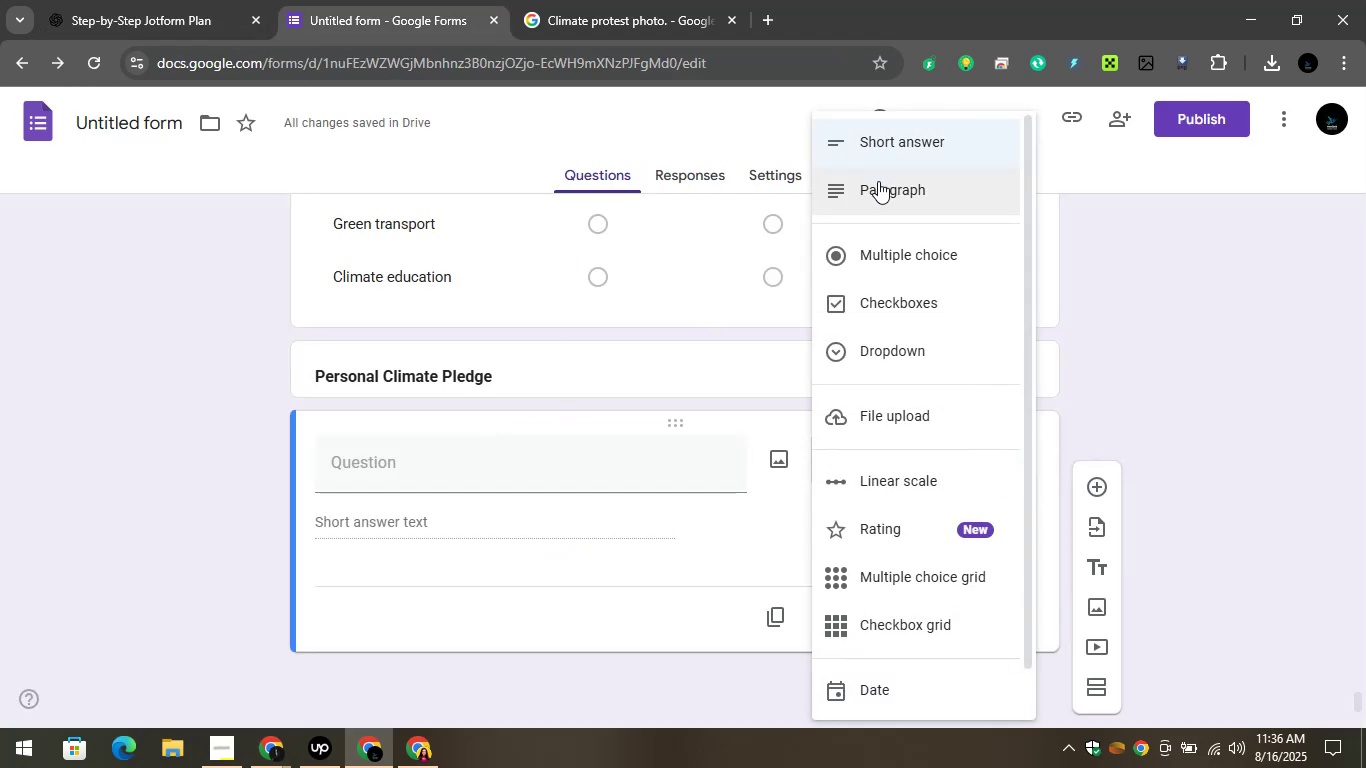 
key(Control+V)
 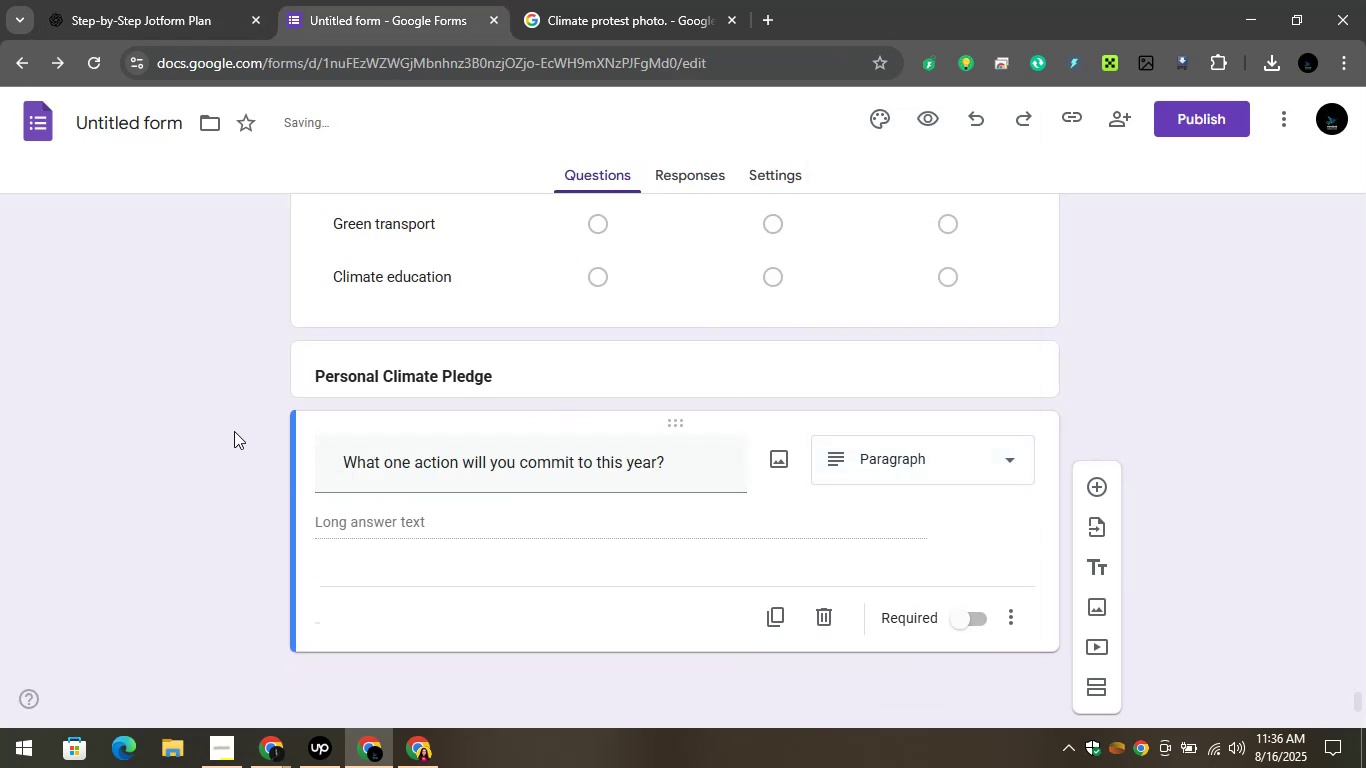 
left_click([204, 0])
 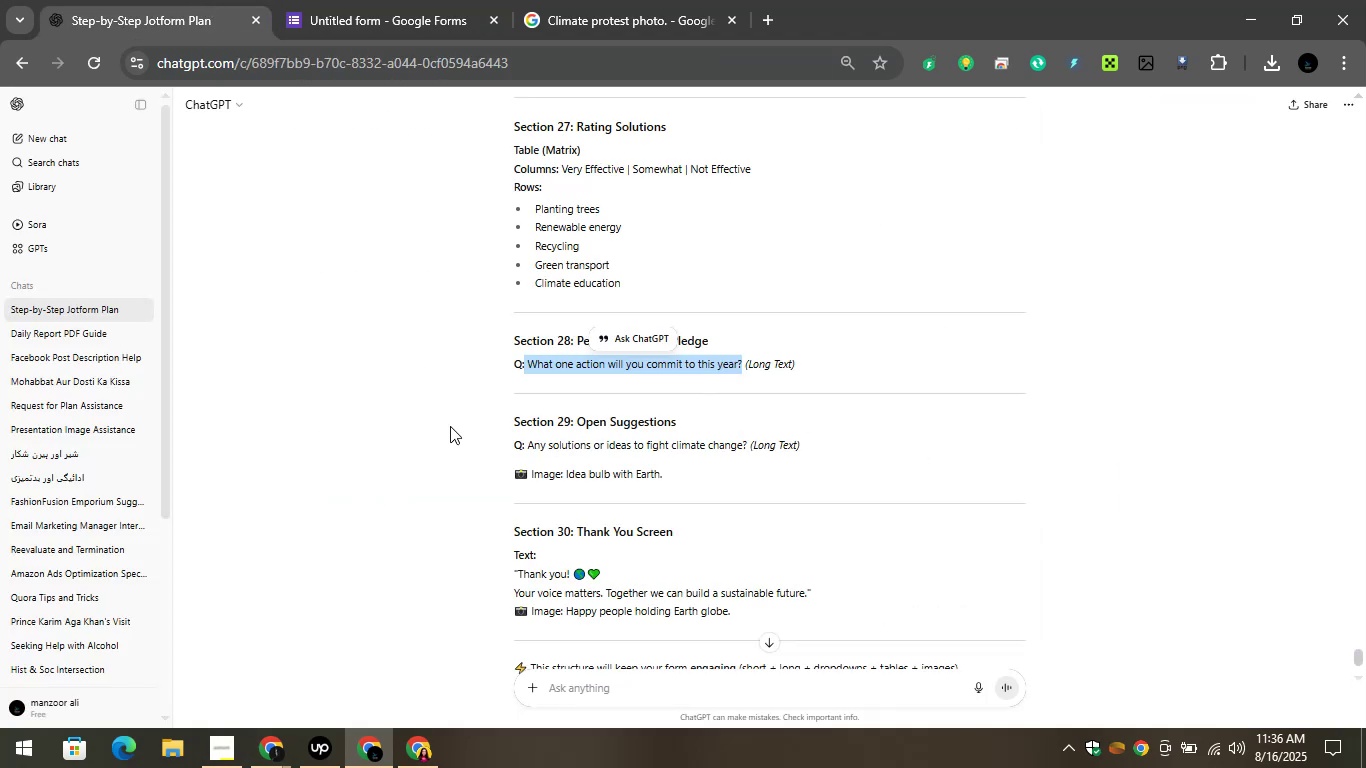 
scroll: coordinate [450, 426], scroll_direction: down, amount: 1.0
 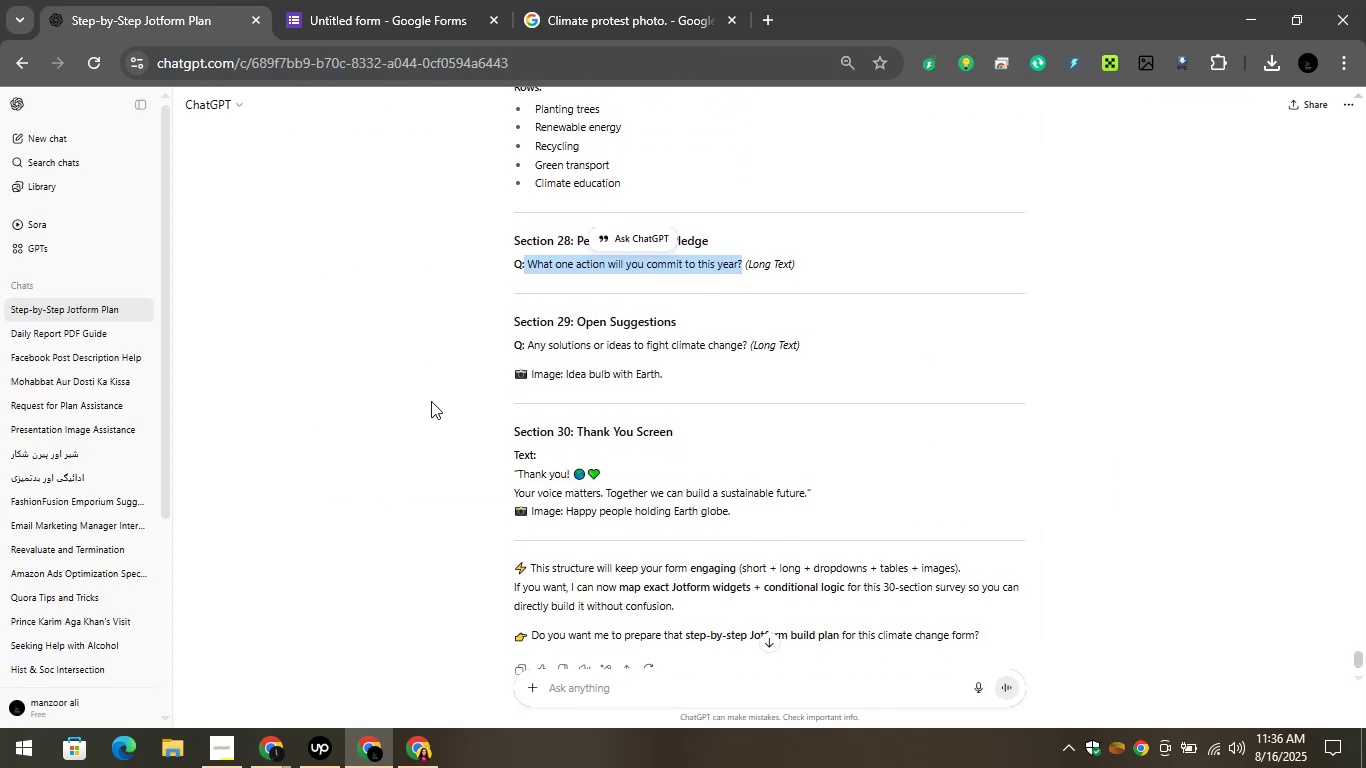 
left_click([407, 361])
 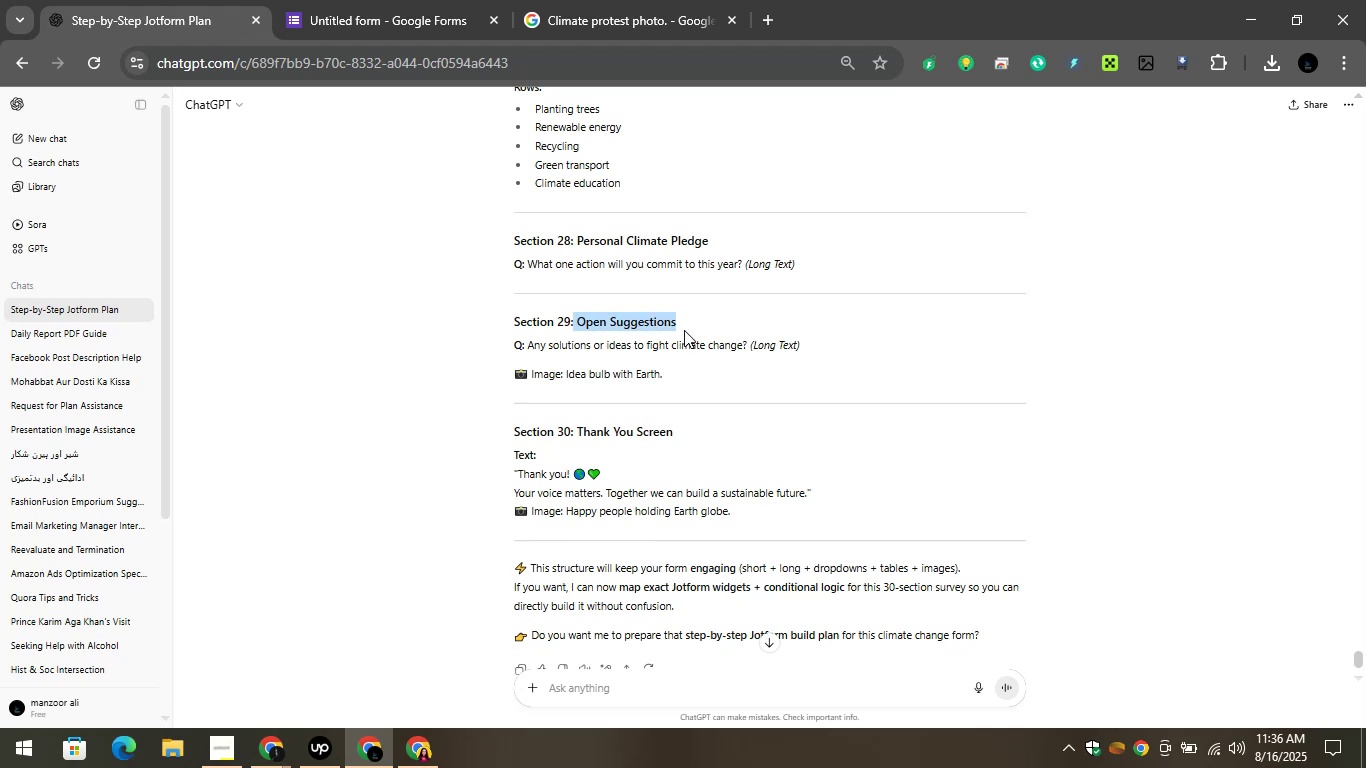 
key(Control+C)
 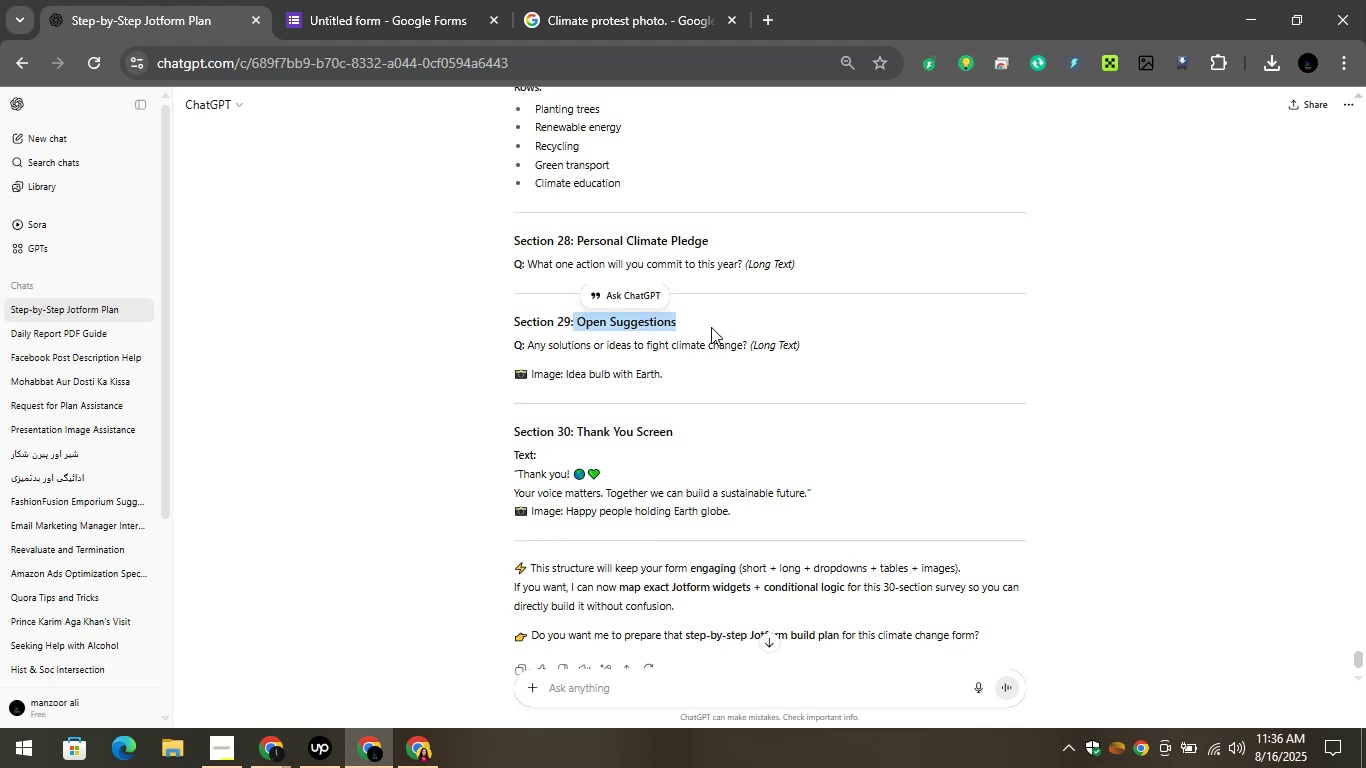 
key(Control+C)
 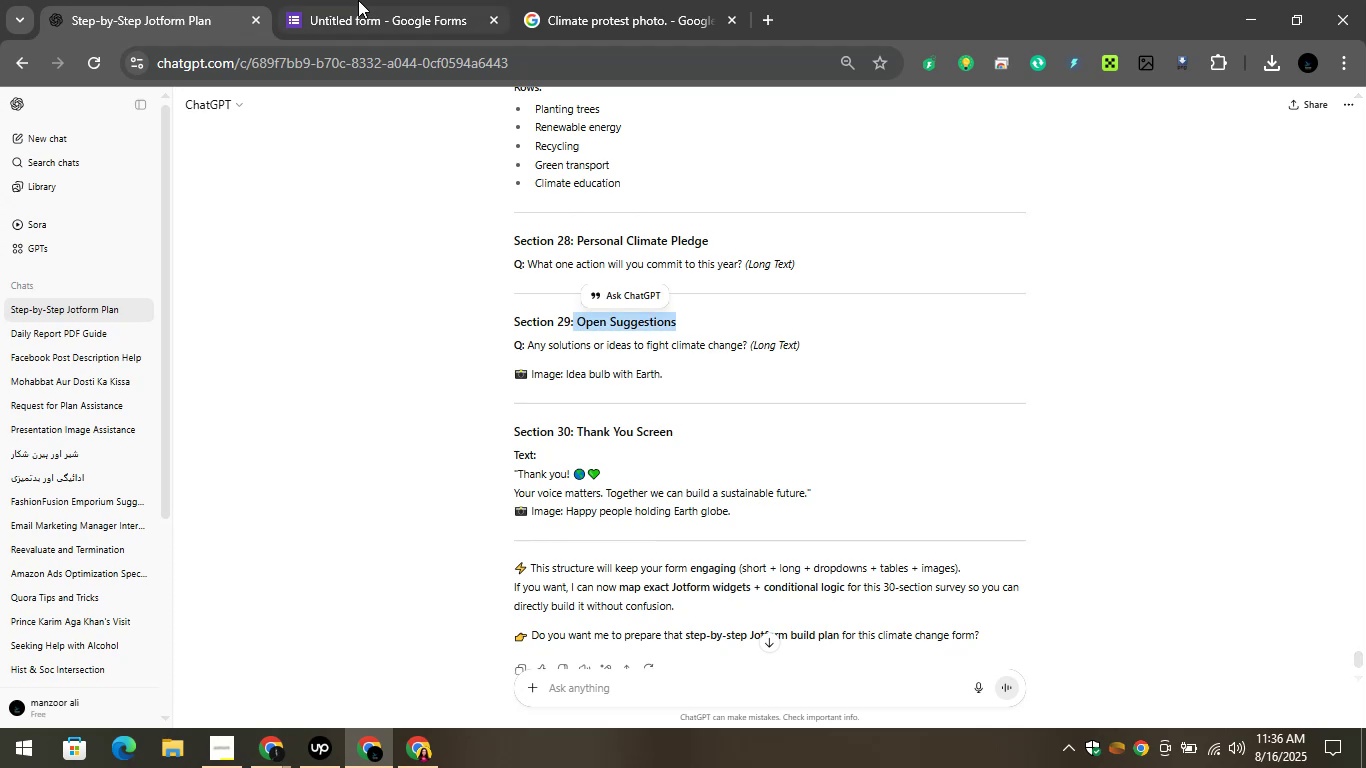 
left_click([357, 0])
 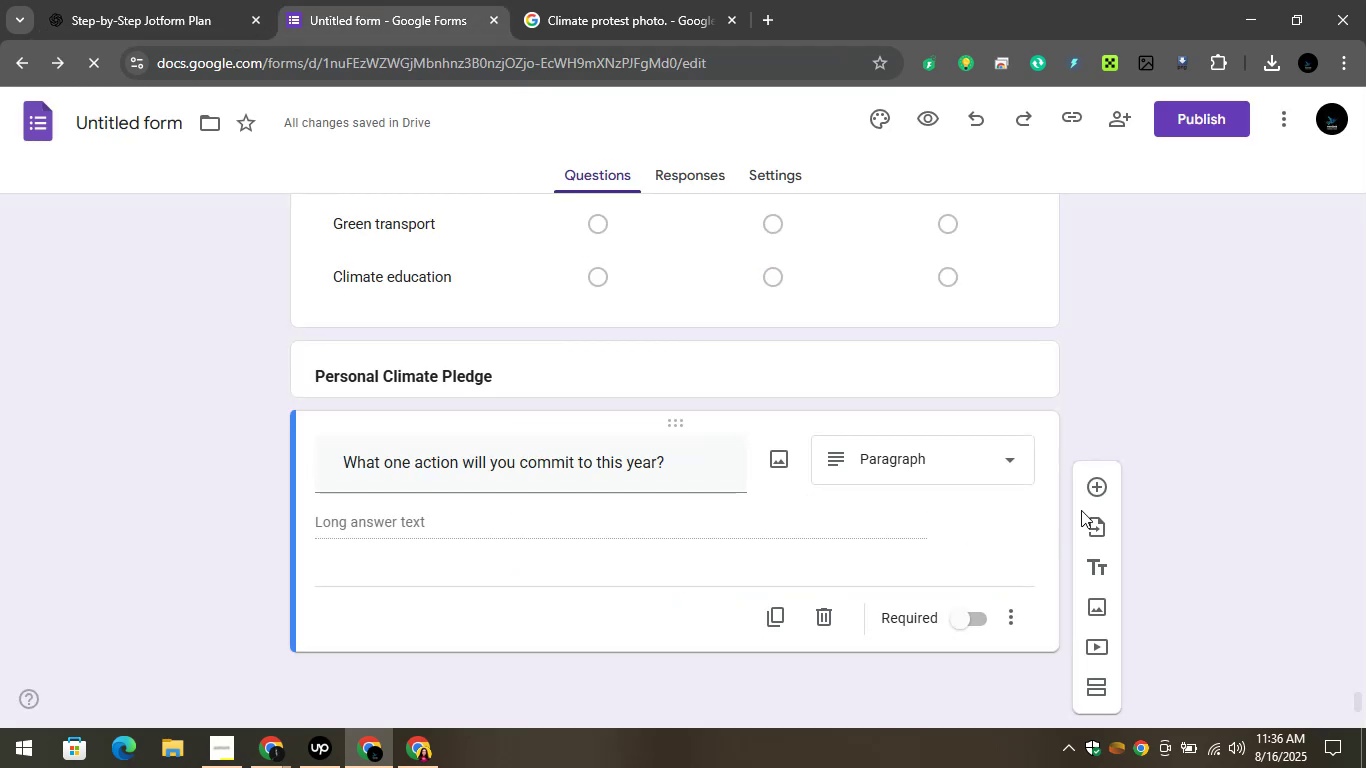 
left_click([1095, 494])
 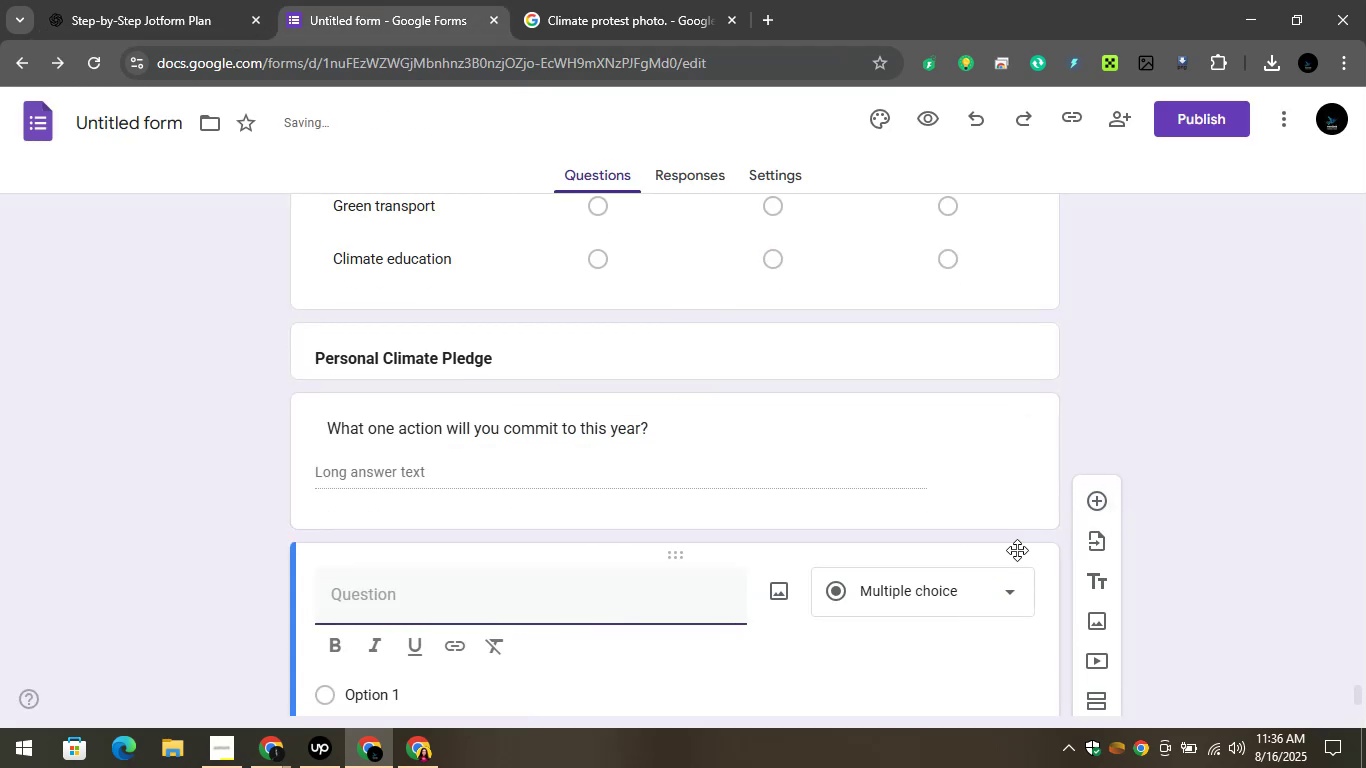 
scroll: coordinate [909, 608], scroll_direction: down, amount: 3.0
 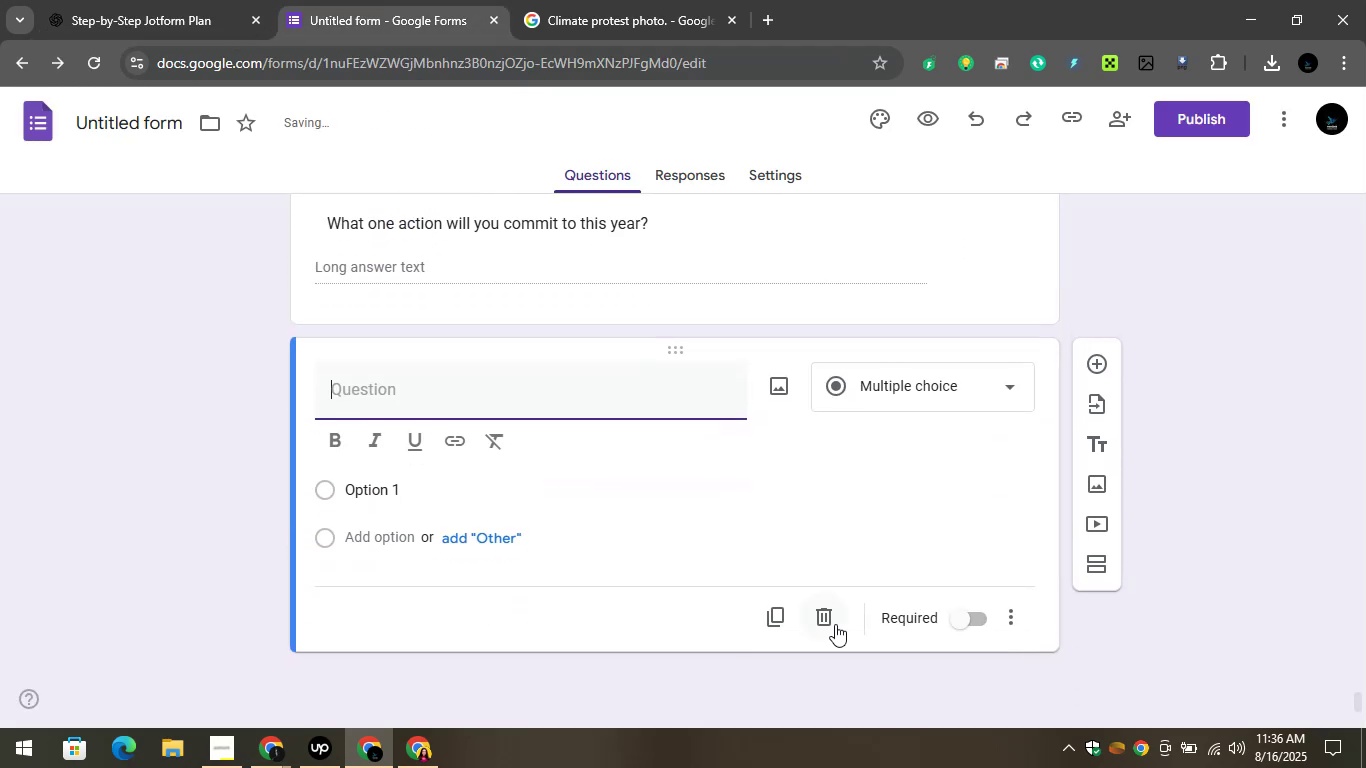 
left_click([830, 619])
 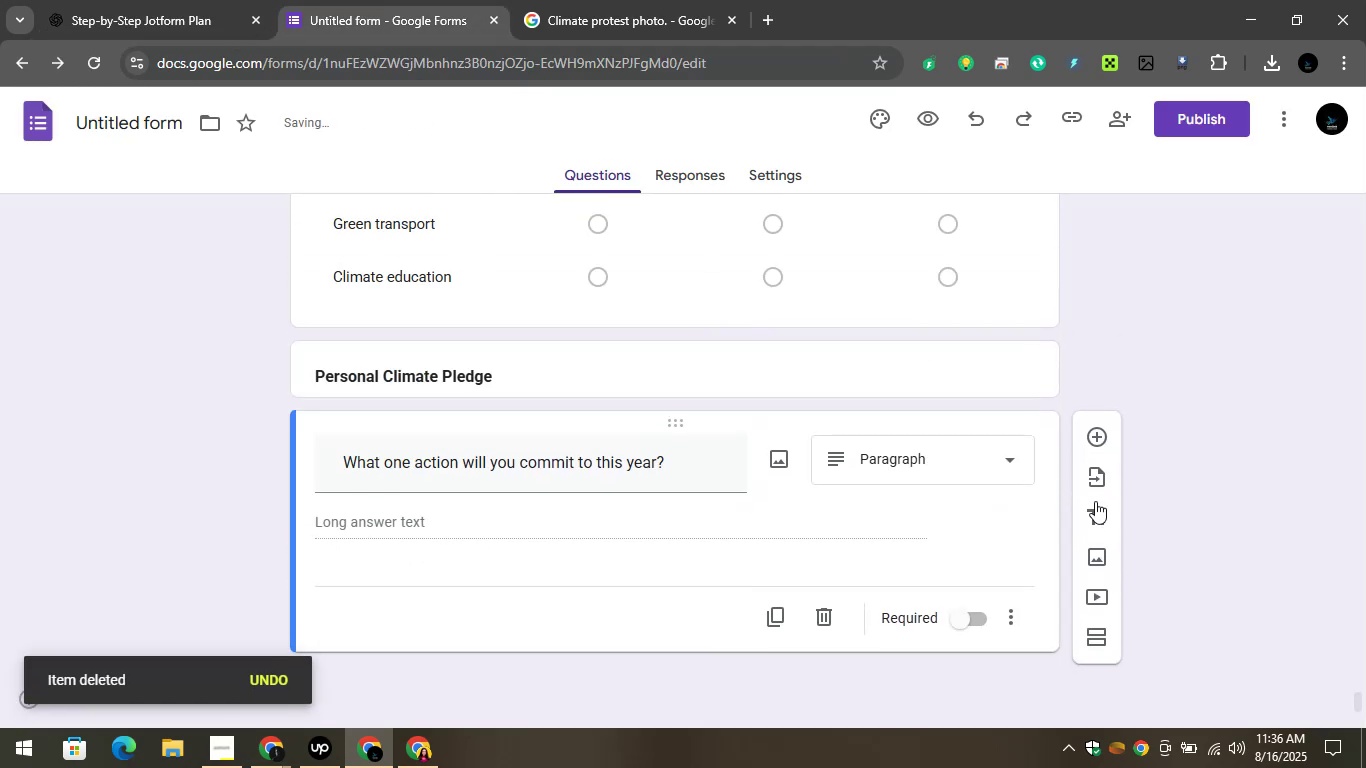 
left_click([1095, 502])
 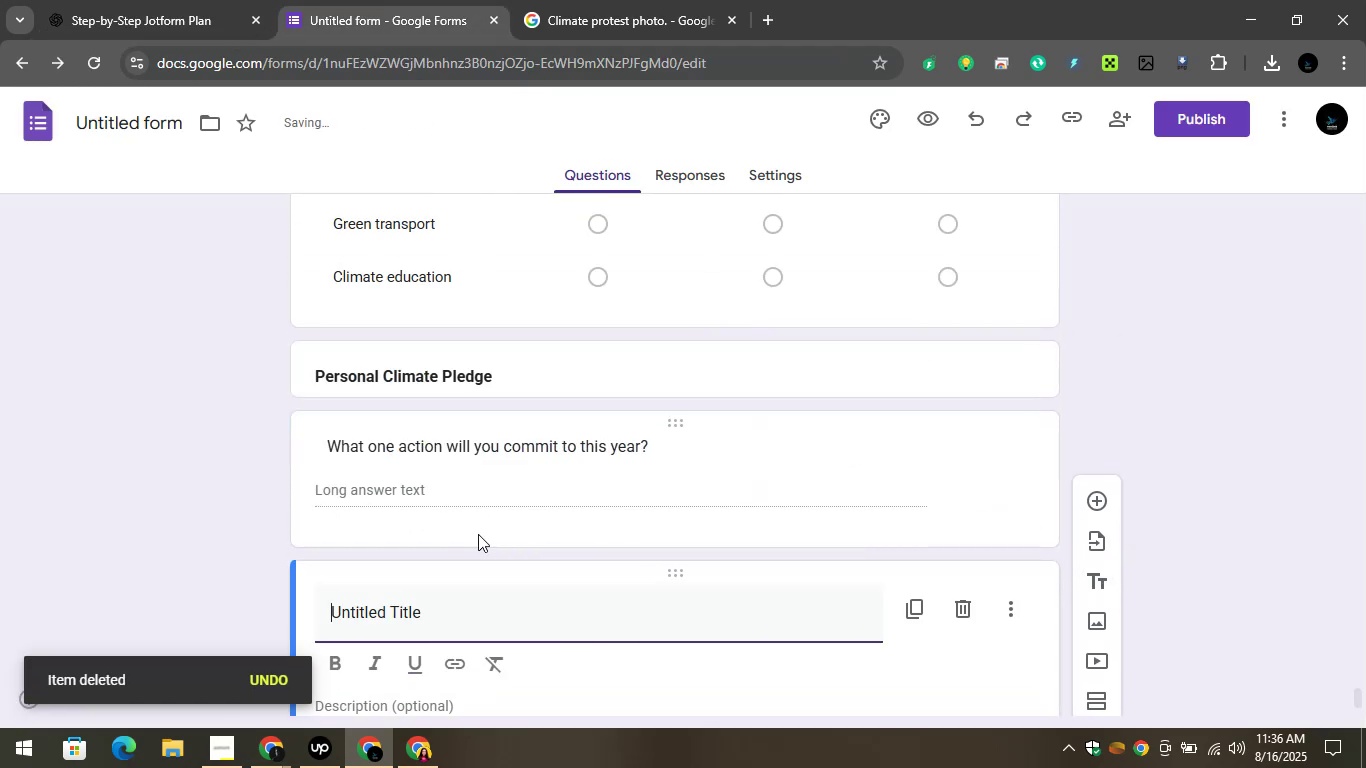 
scroll: coordinate [469, 541], scroll_direction: down, amount: 3.0
 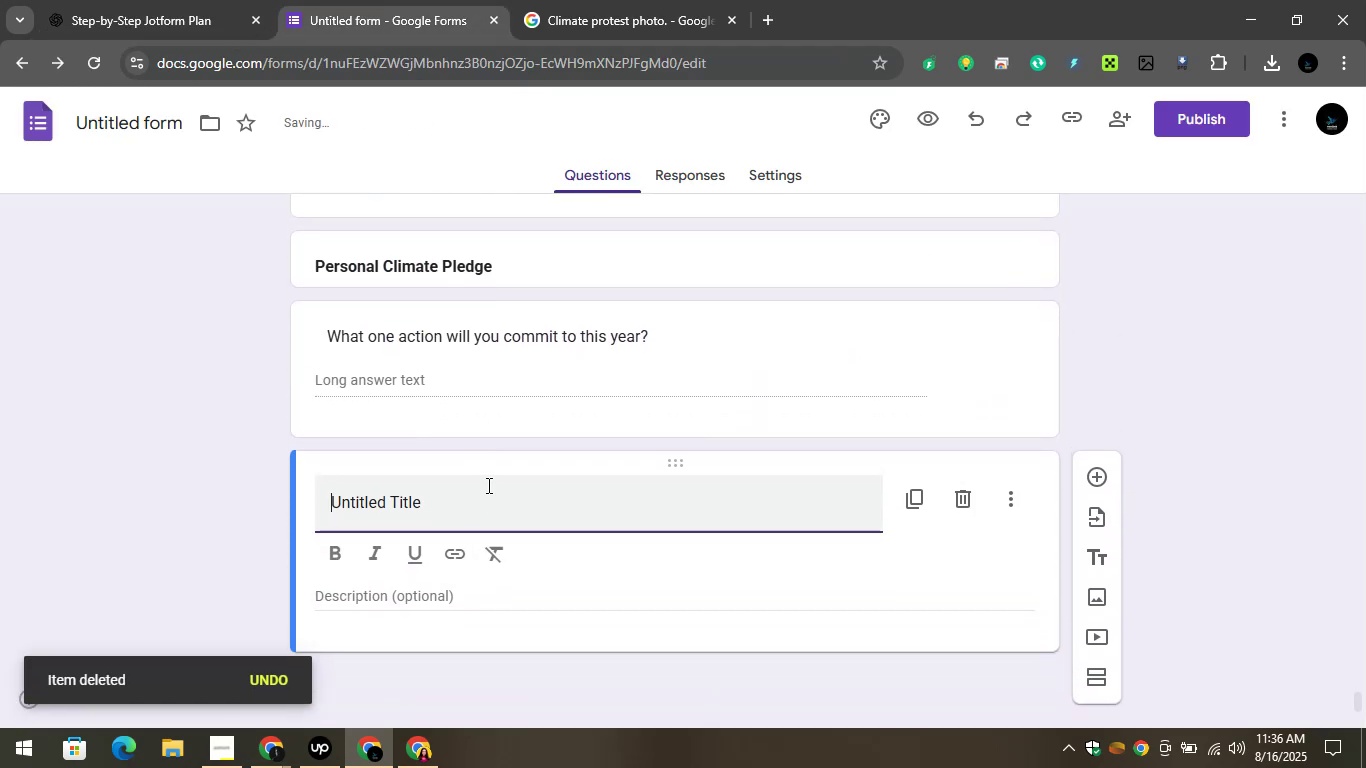 
key(Control+A)
 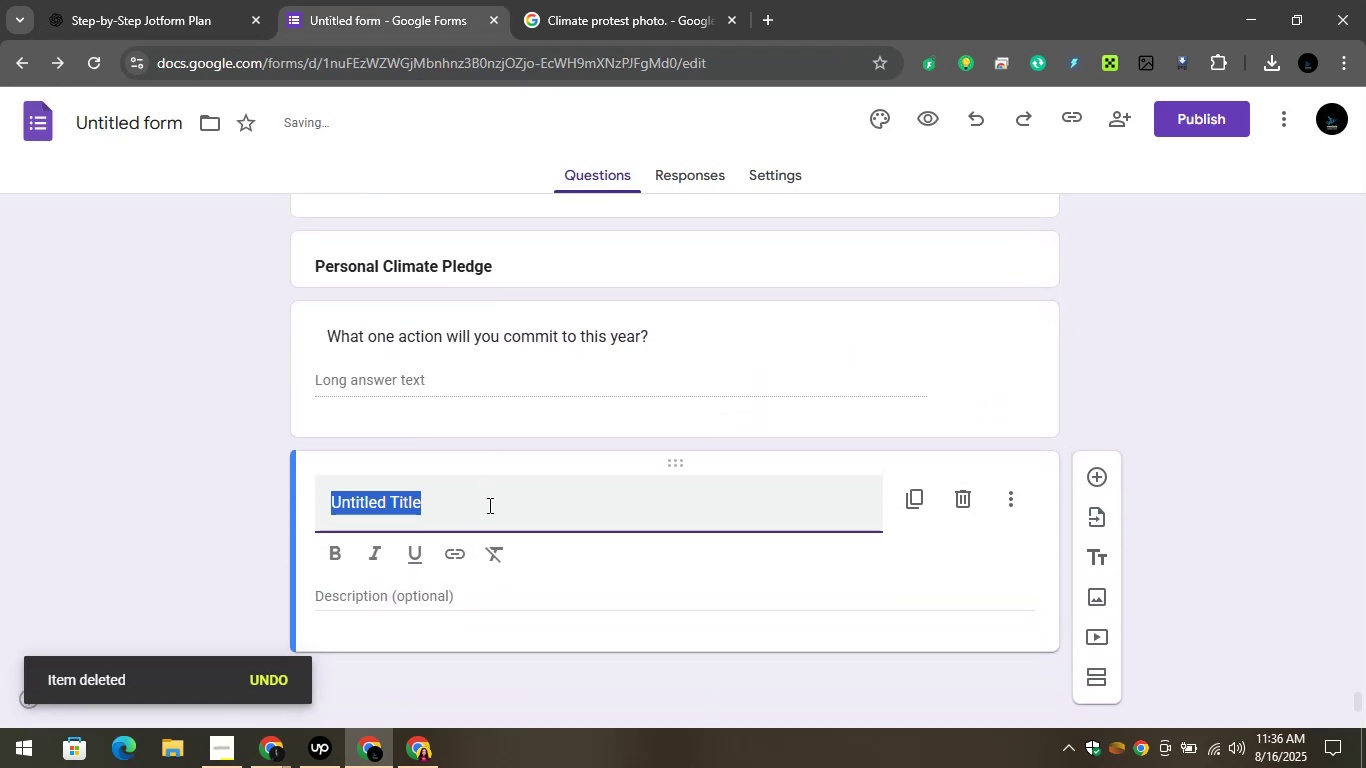 
key(Control+V)
 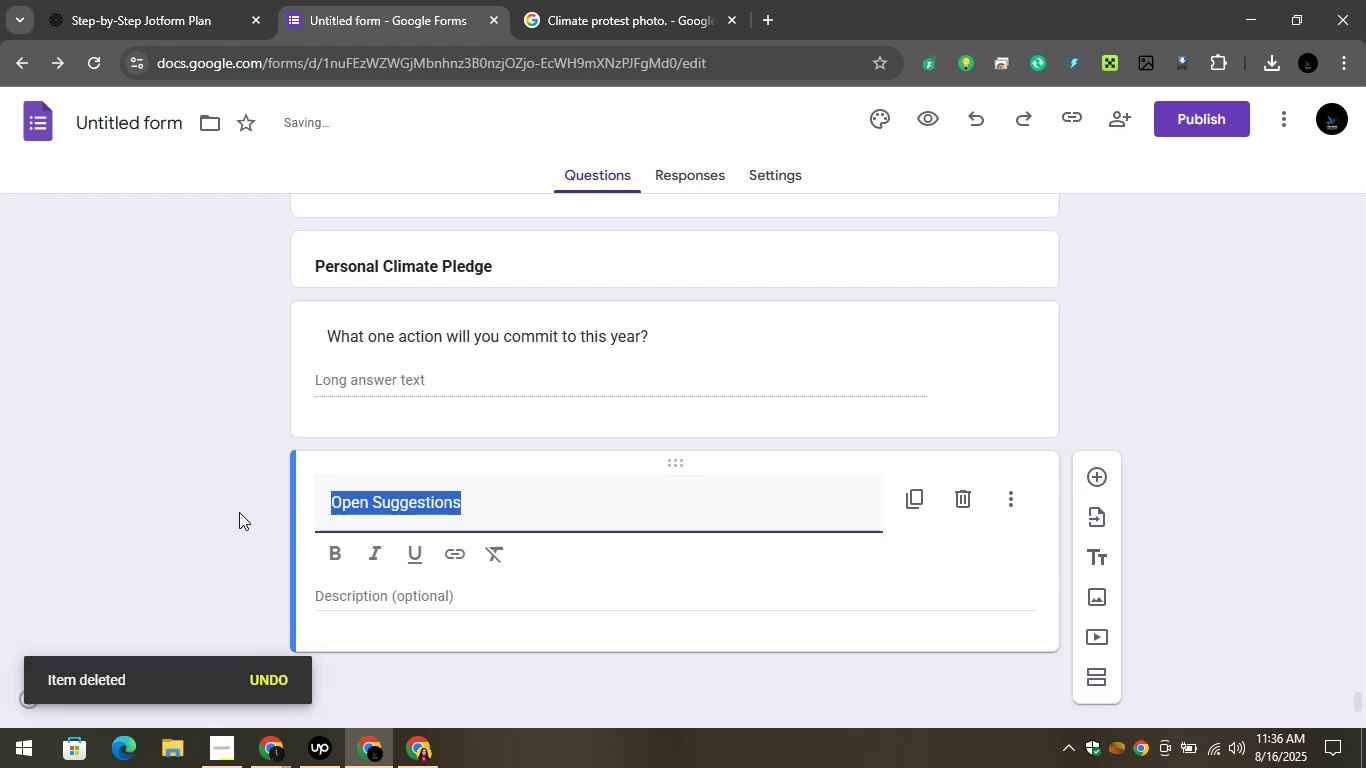 
left_click([340, 554])
 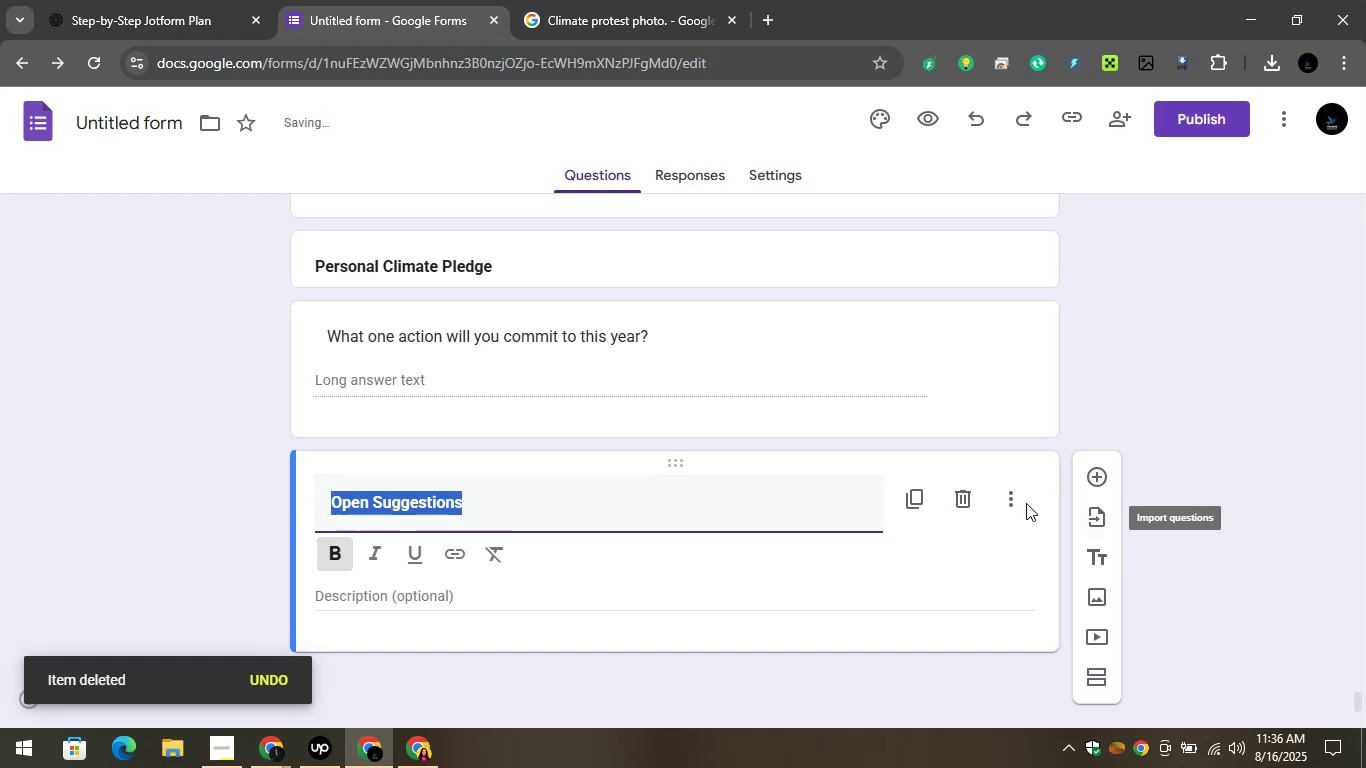 
left_click([1007, 485])
 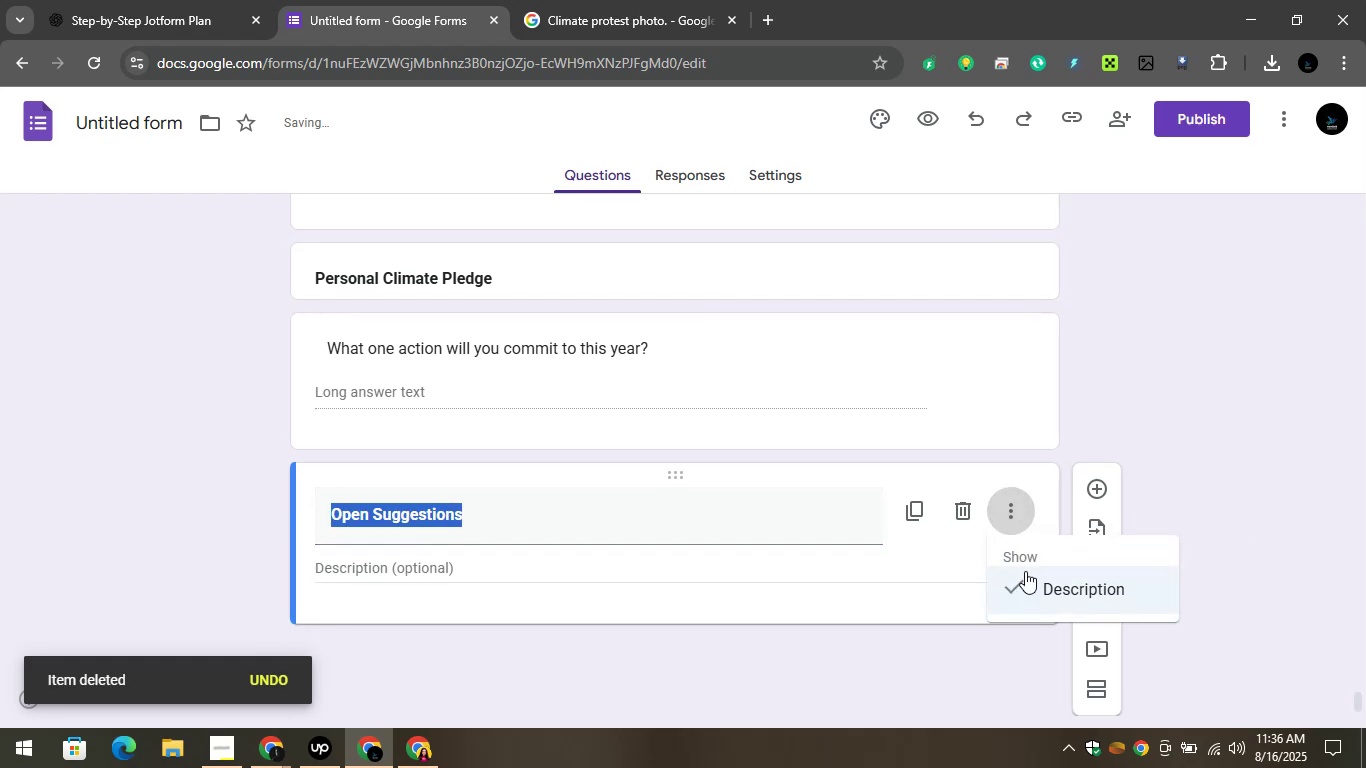 
left_click([1027, 583])
 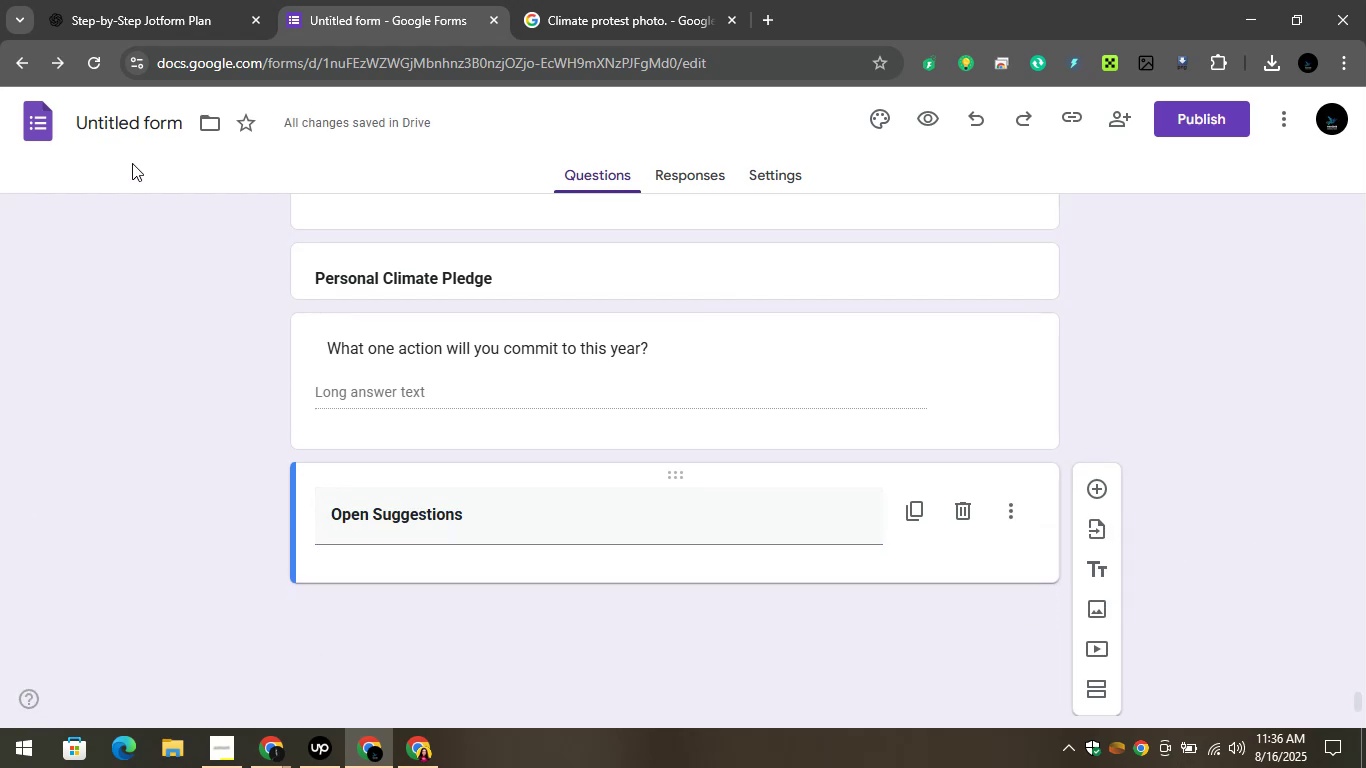 
left_click([175, 12])
 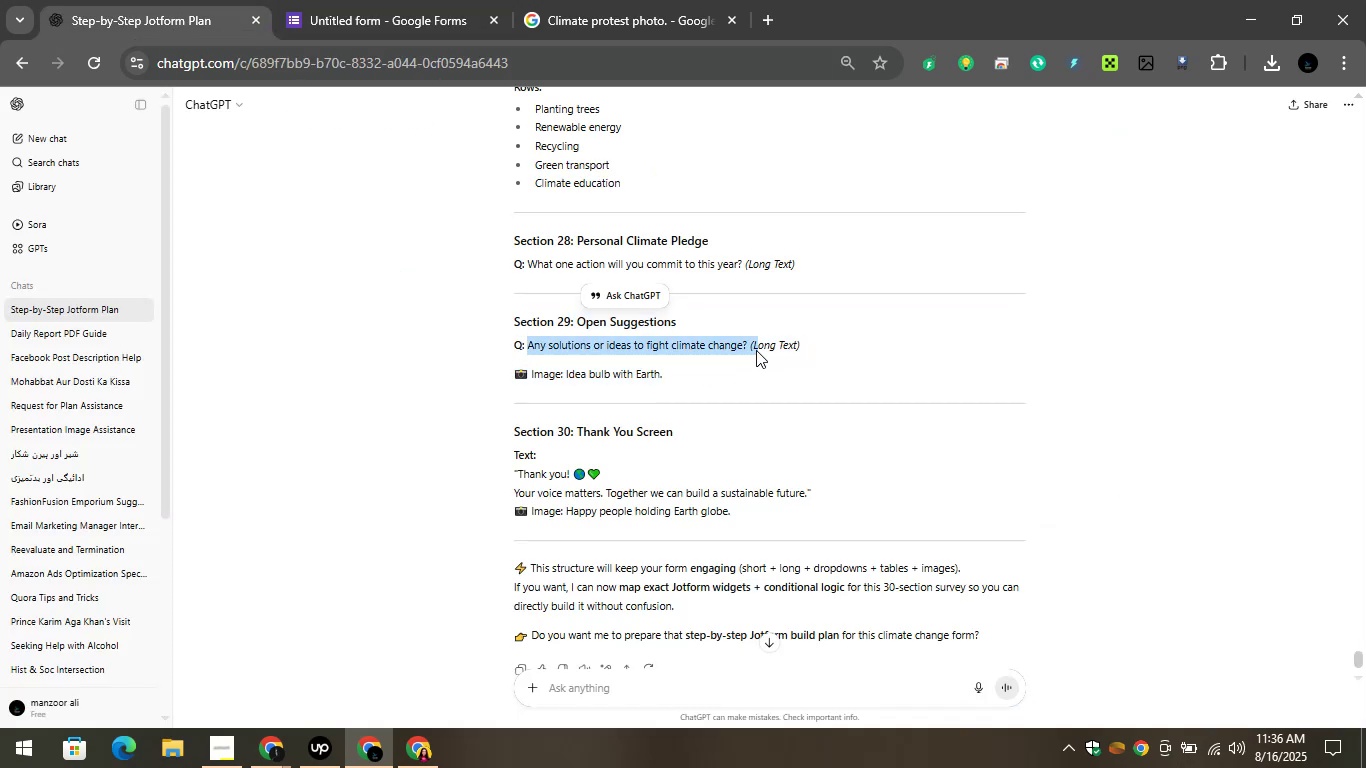 
key(Control+C)
 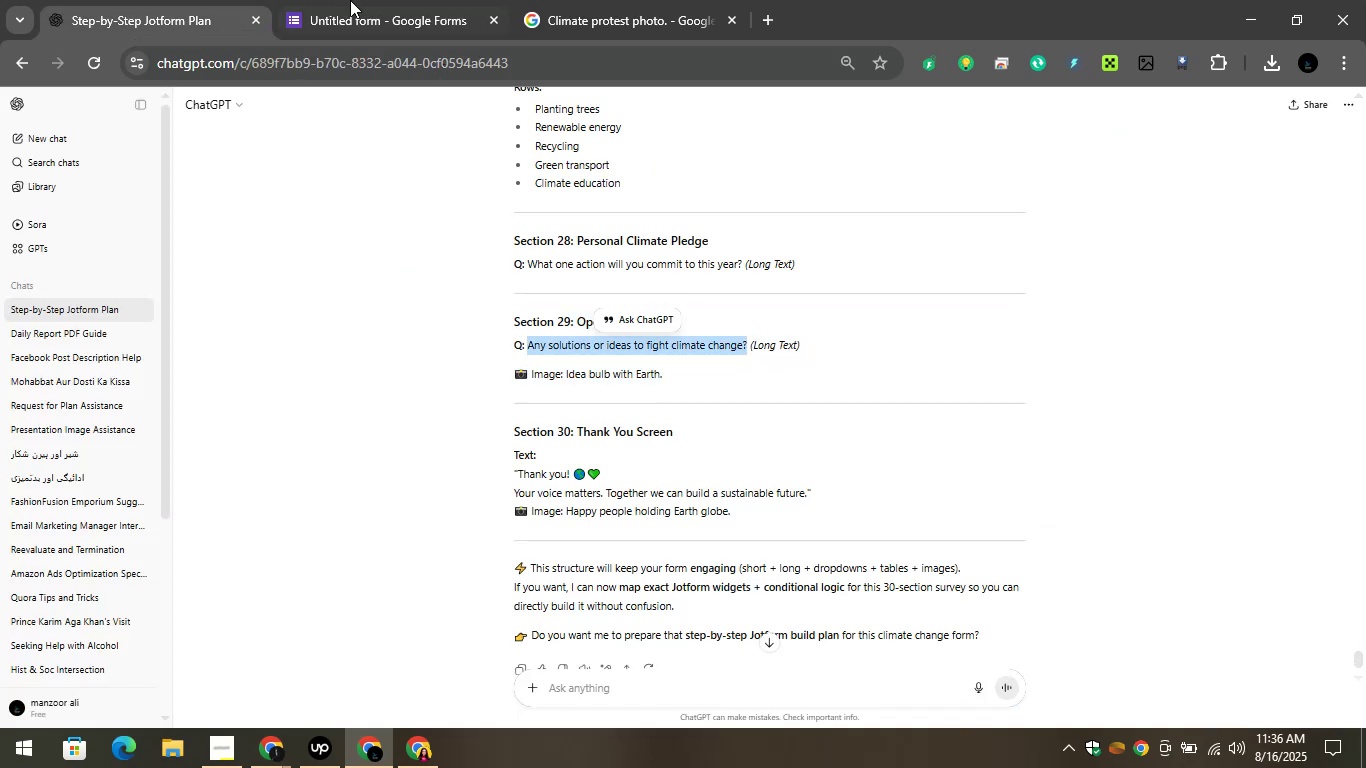 
left_click([336, 0])
 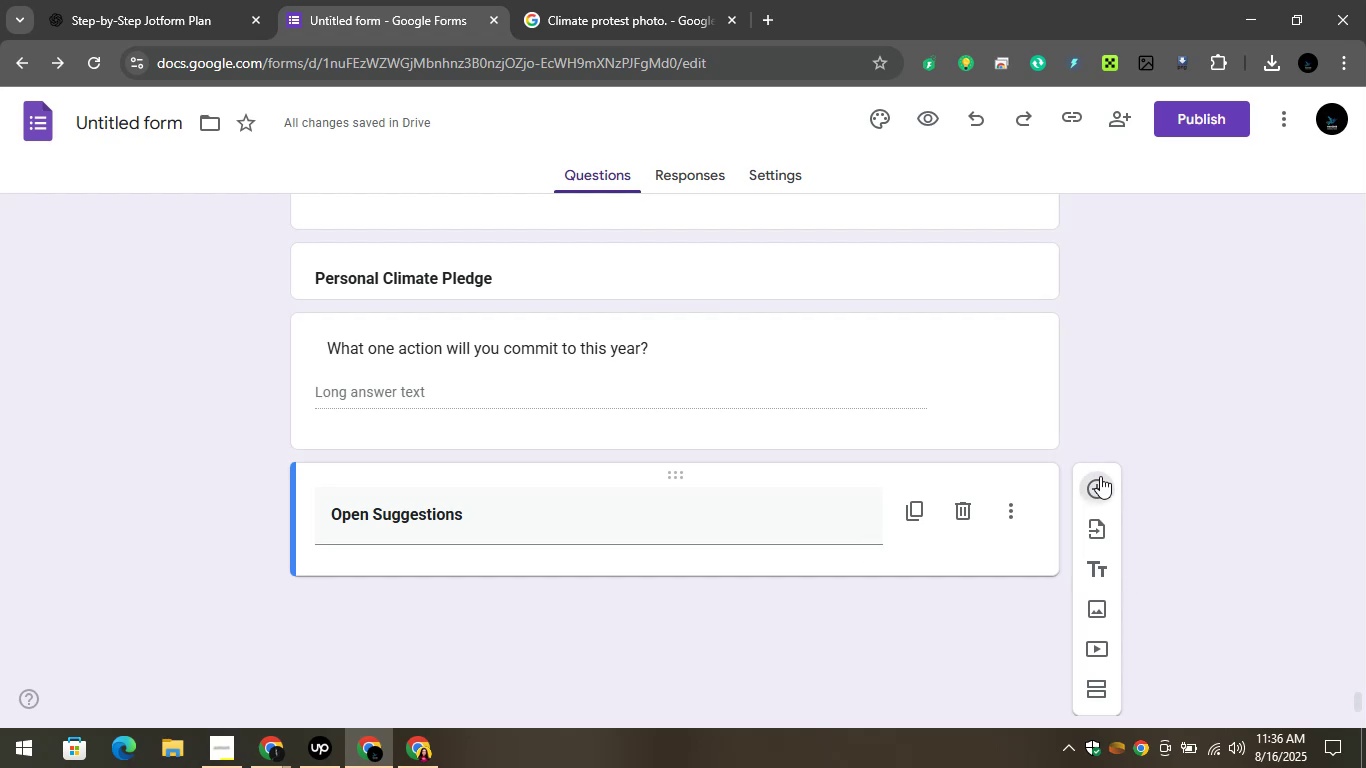 
left_click([1013, 582])
 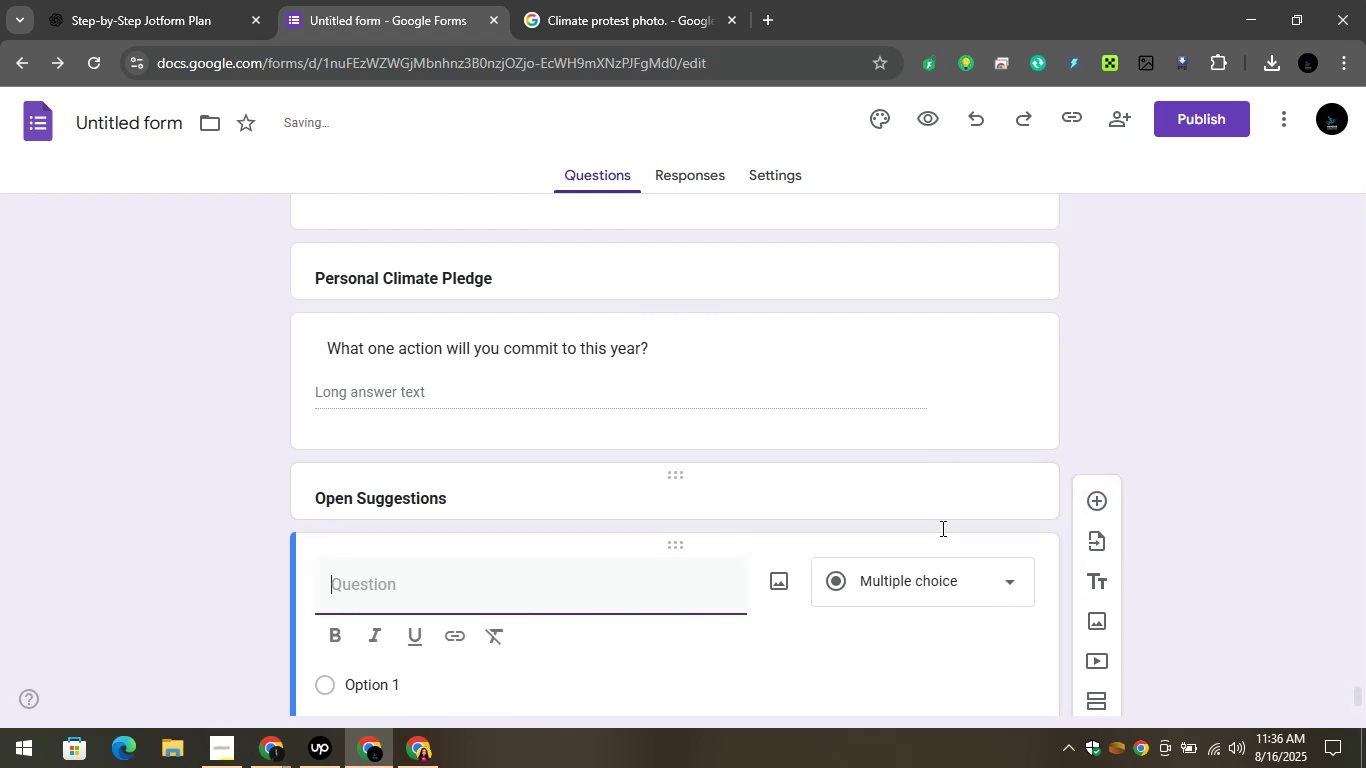 
mouse_move([969, 586])
 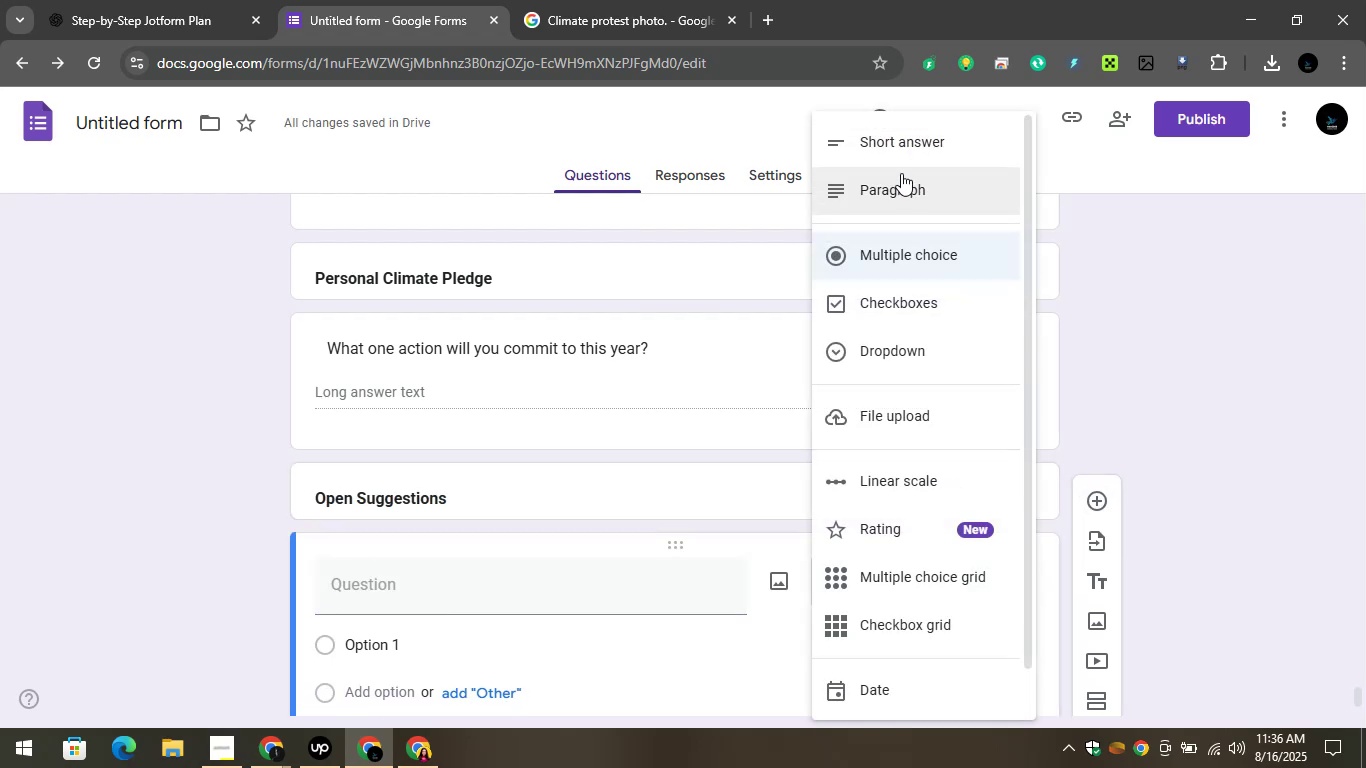 
scroll: coordinate [916, 195], scroll_direction: up, amount: 2.0
 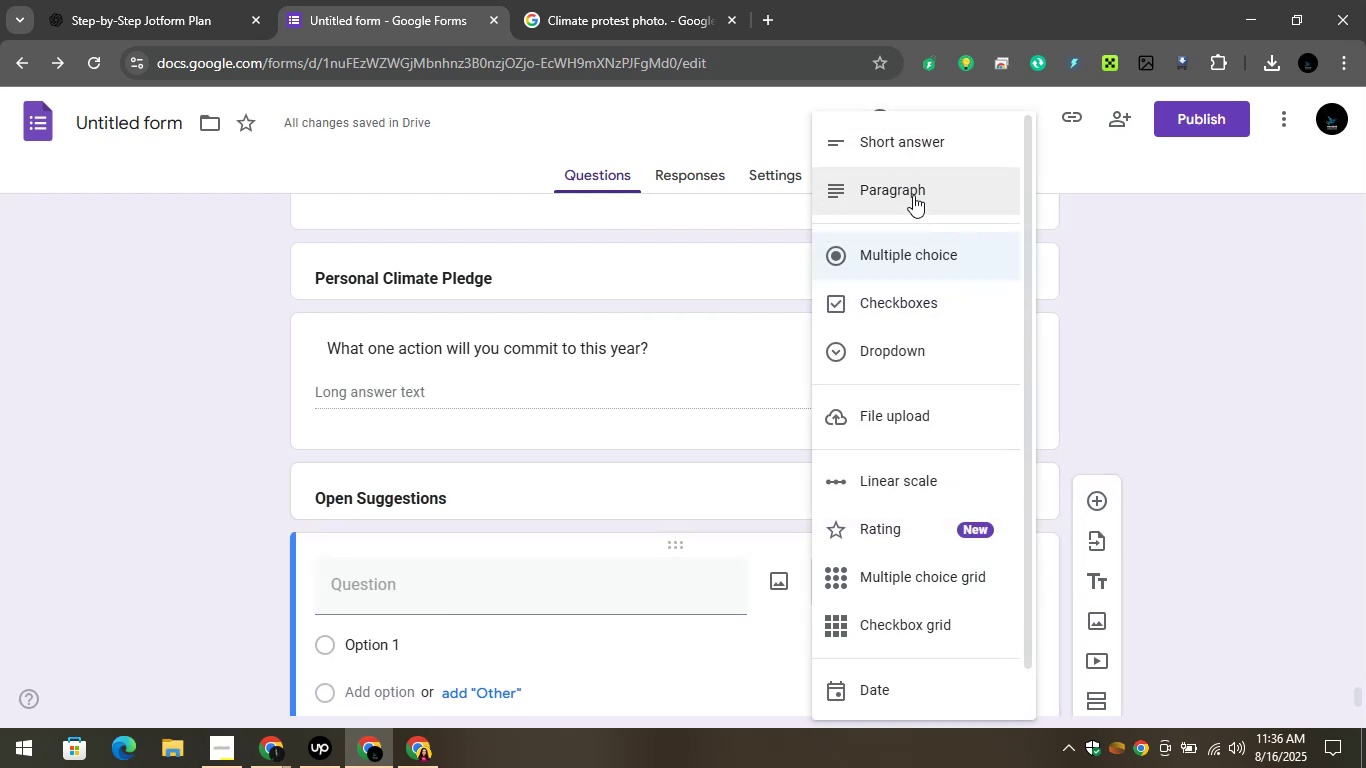 
left_click([913, 193])
 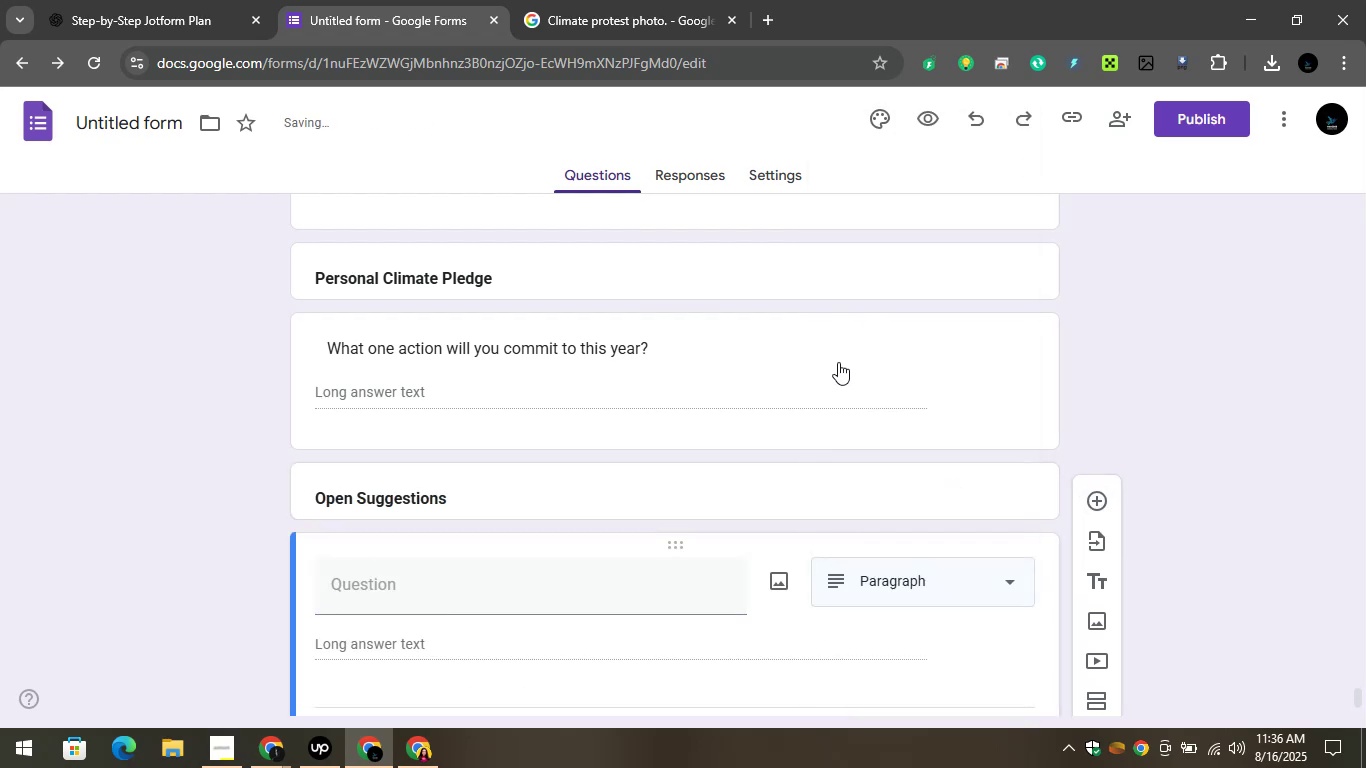 
scroll: coordinate [781, 433], scroll_direction: down, amount: 2.0
 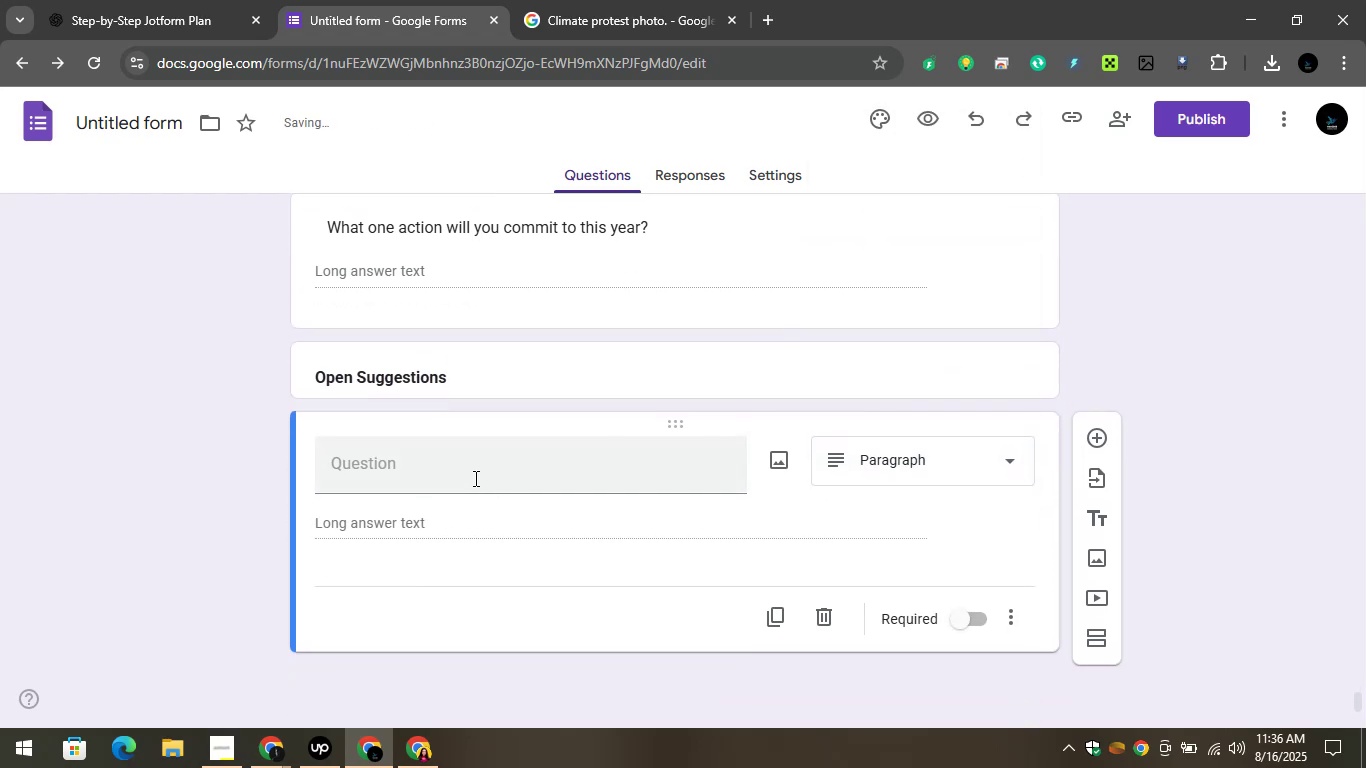 
left_click([469, 475])
 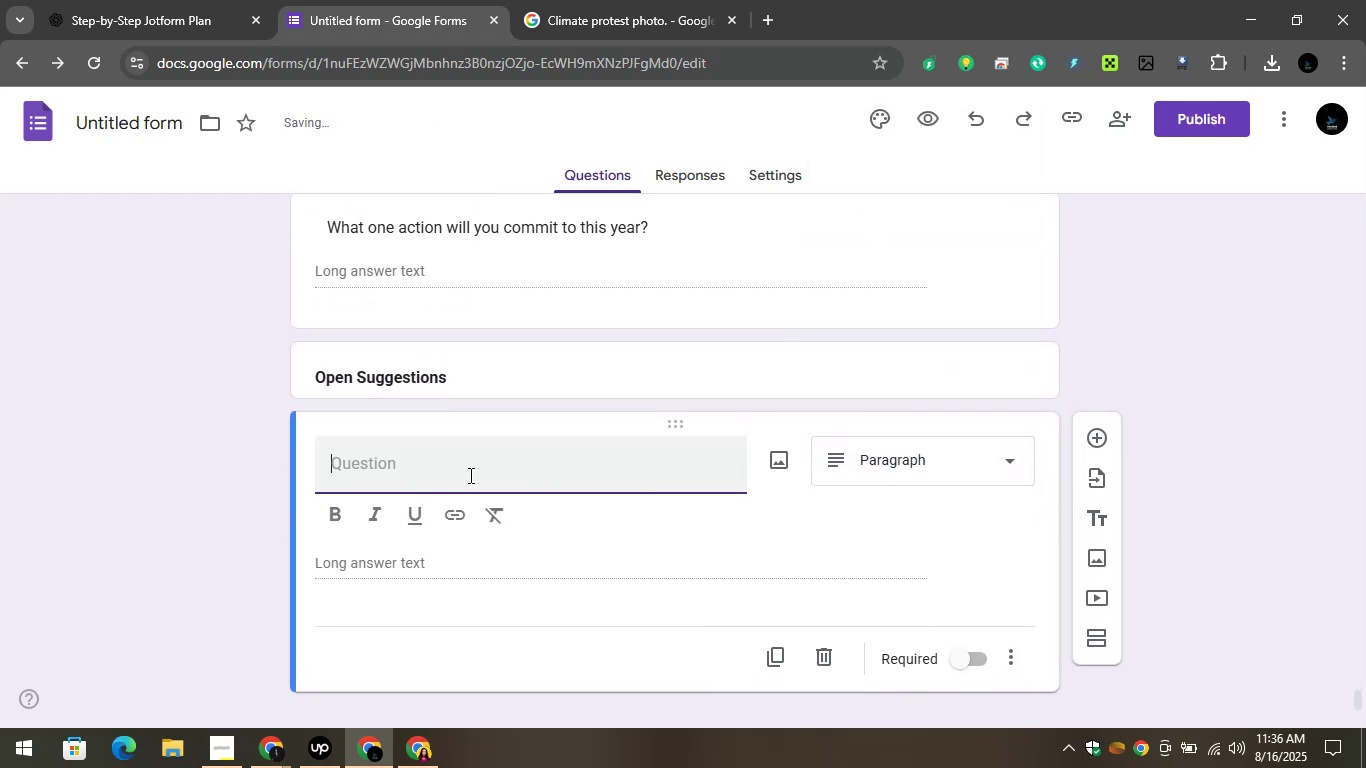 
key(Control+V)
 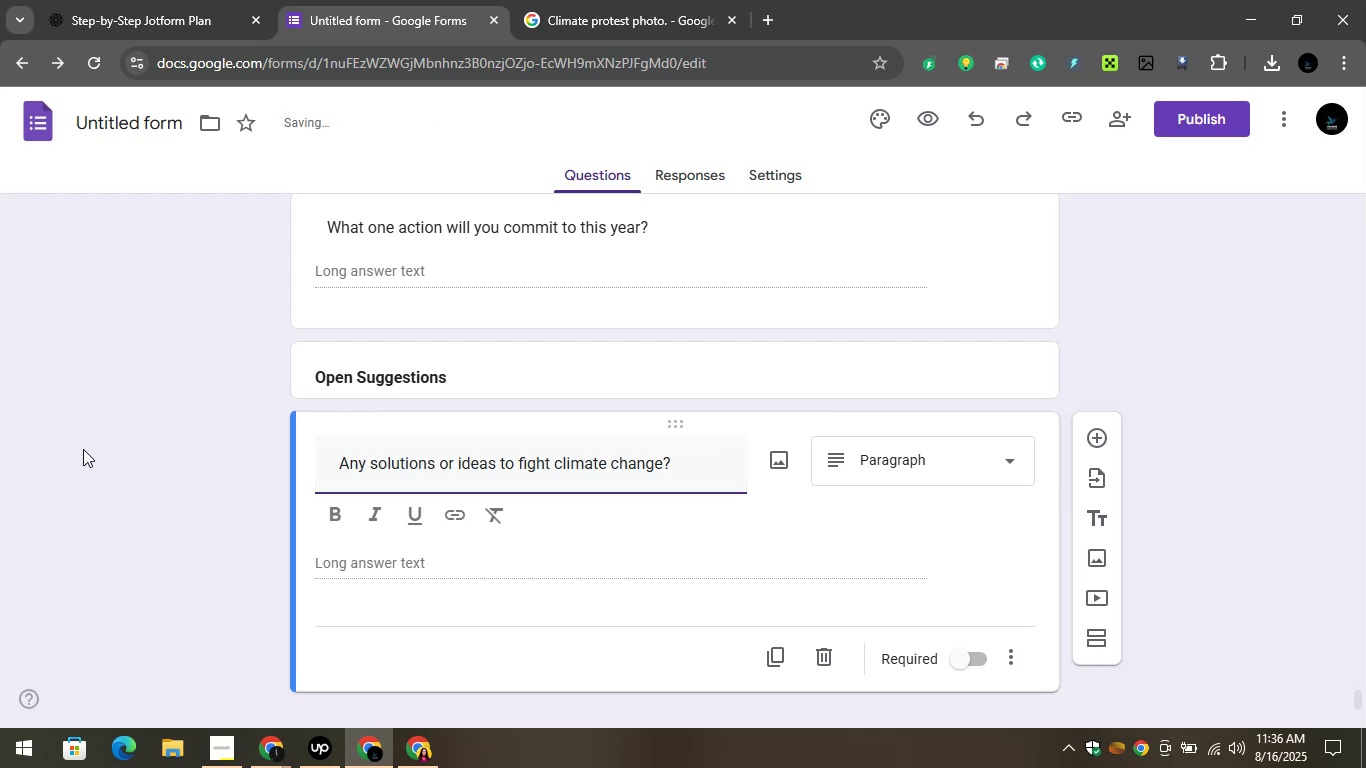 
left_click([83, 449])
 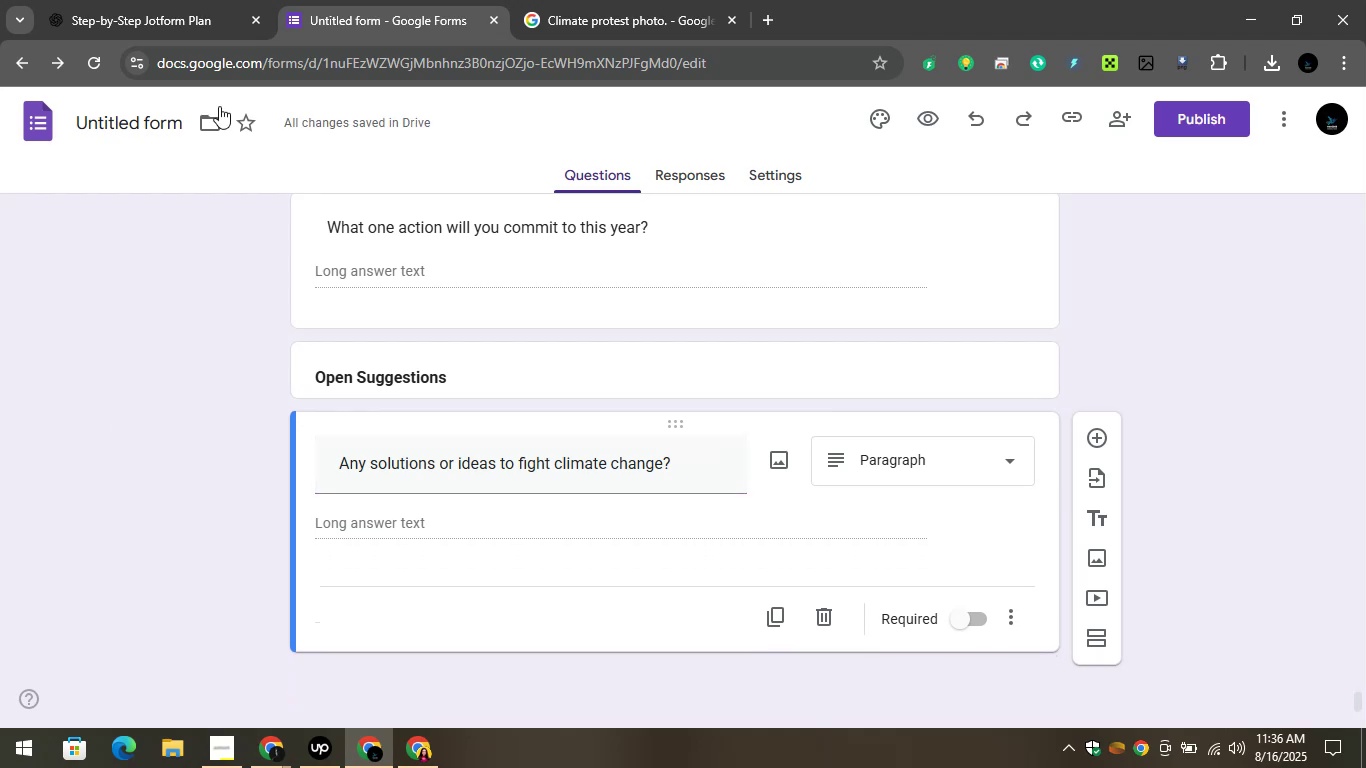 
left_click([197, 0])
 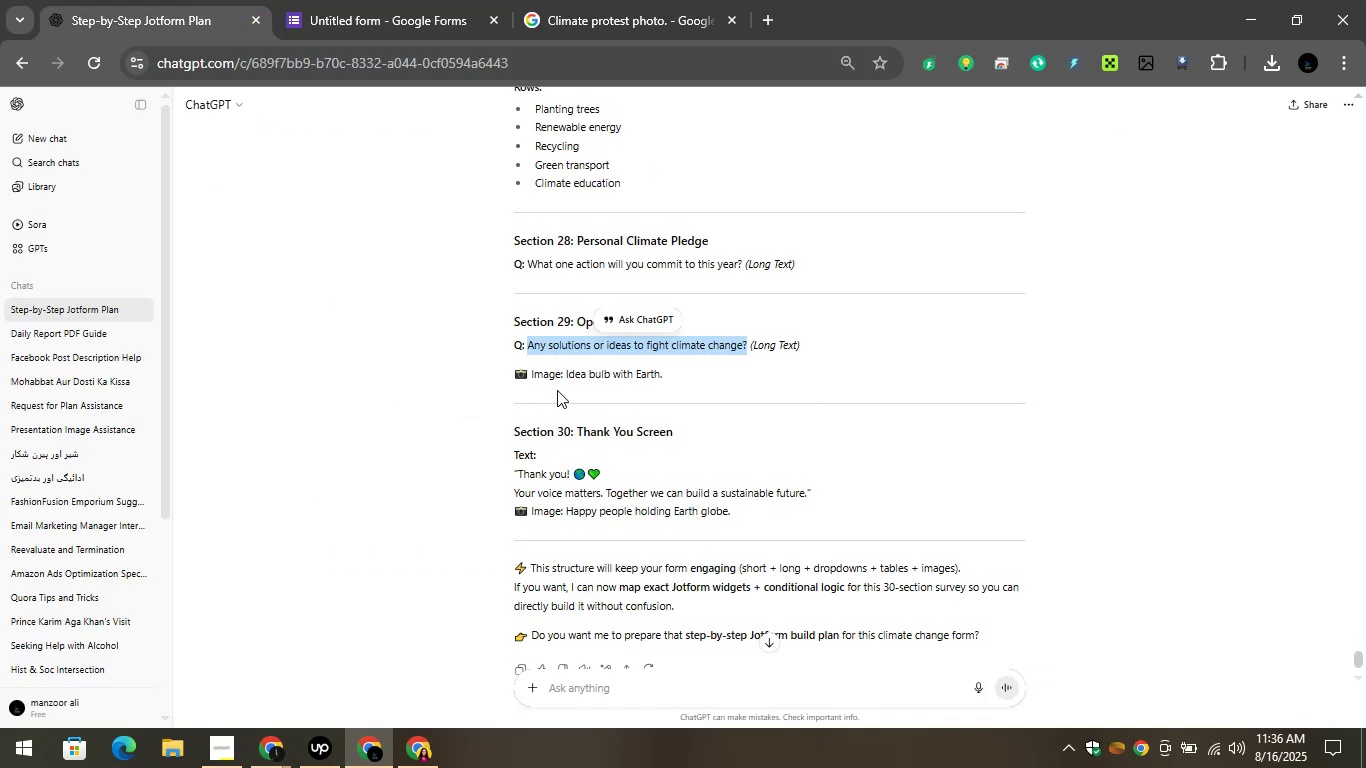 
scroll: coordinate [557, 390], scroll_direction: down, amount: 1.0
 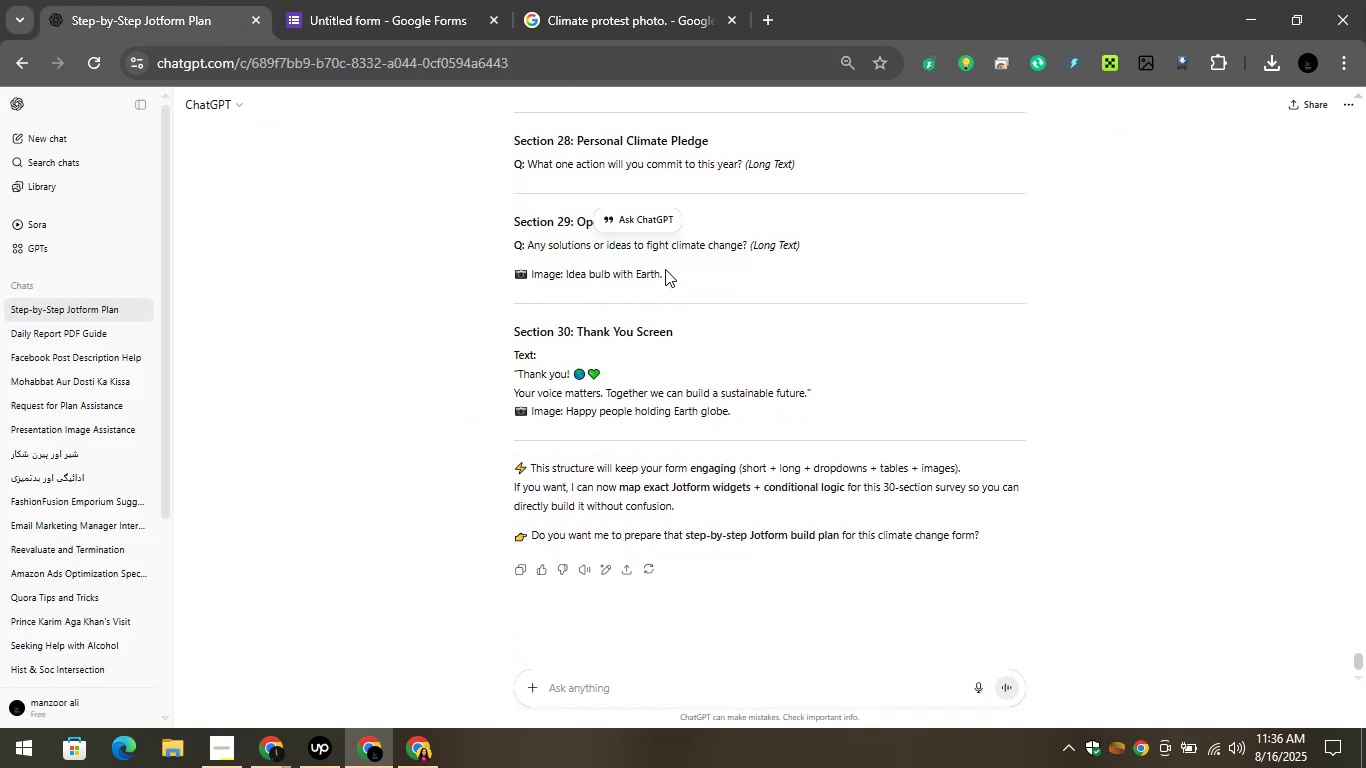 
mouse_move([601, 274])
 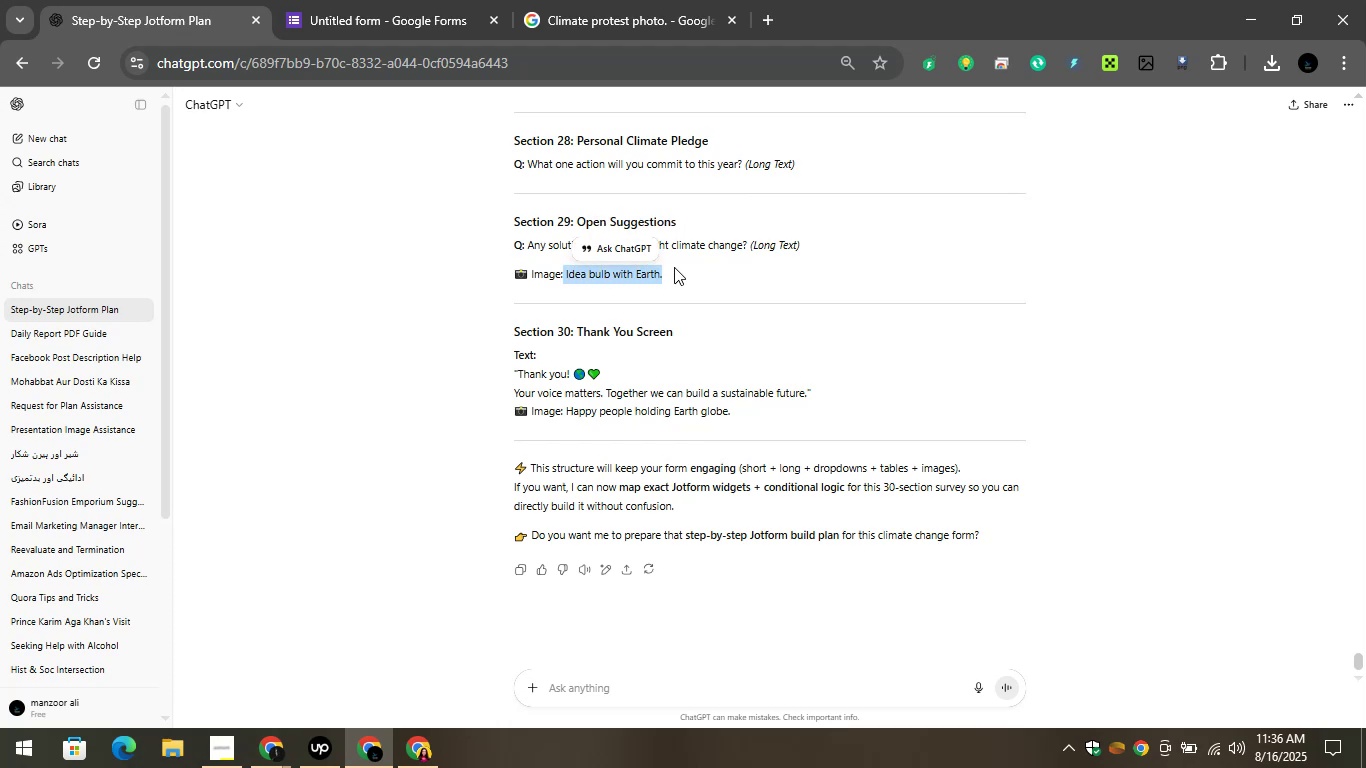 
key(Control+C)
 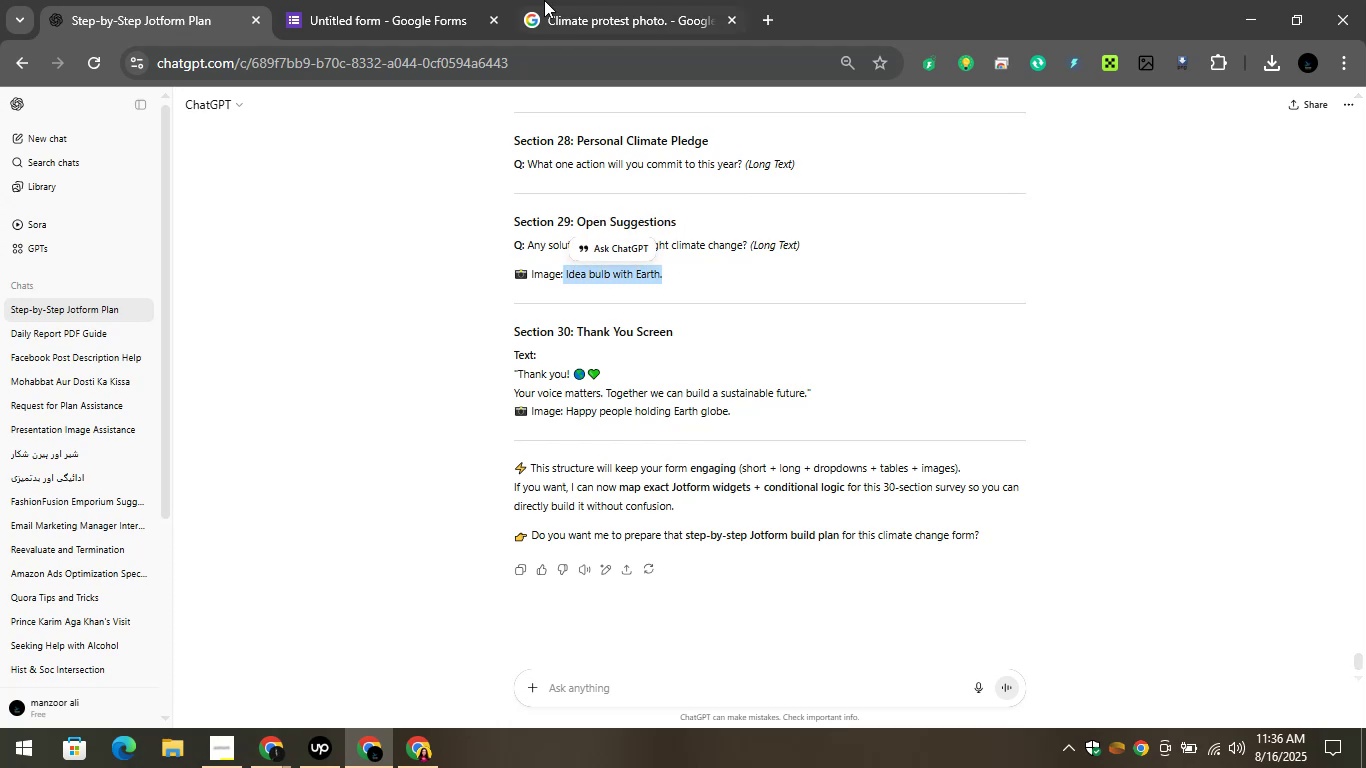 
left_click([544, 0])
 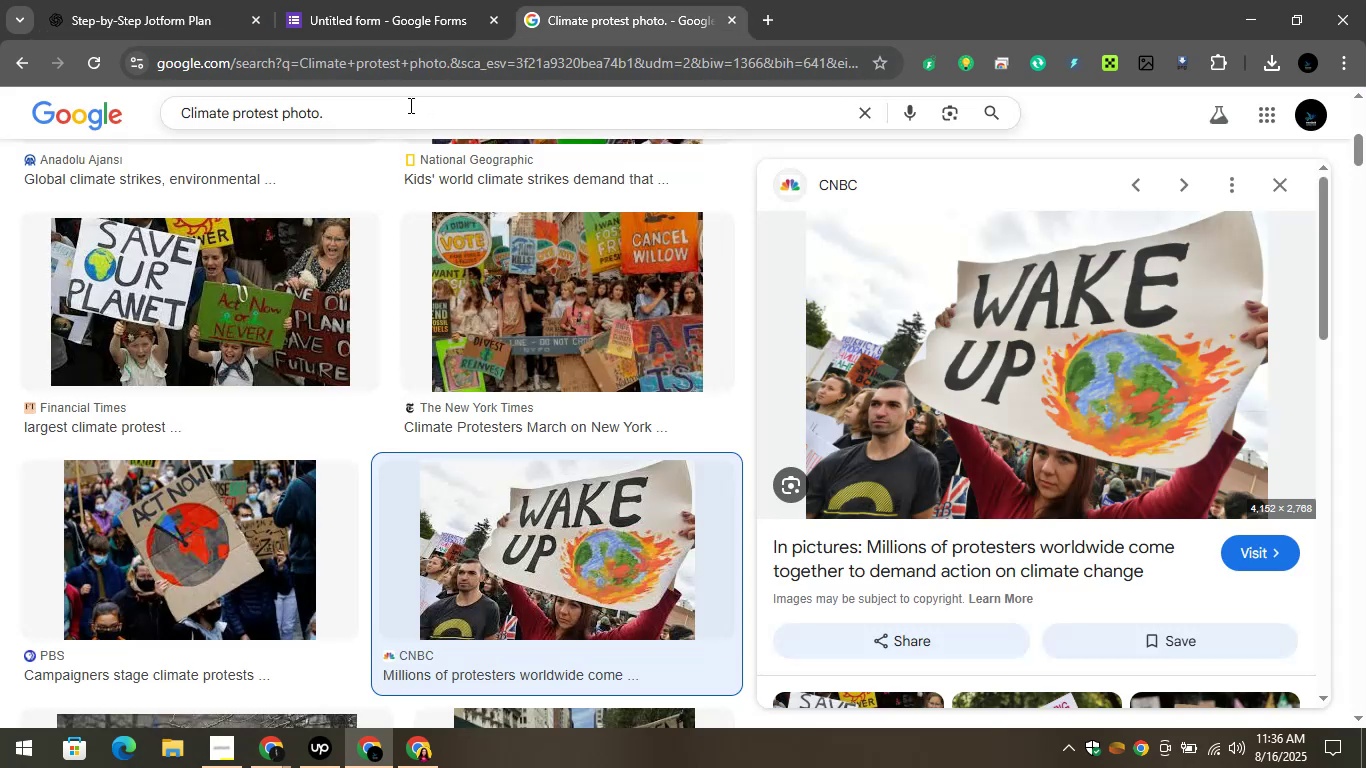 
left_click([408, 105])
 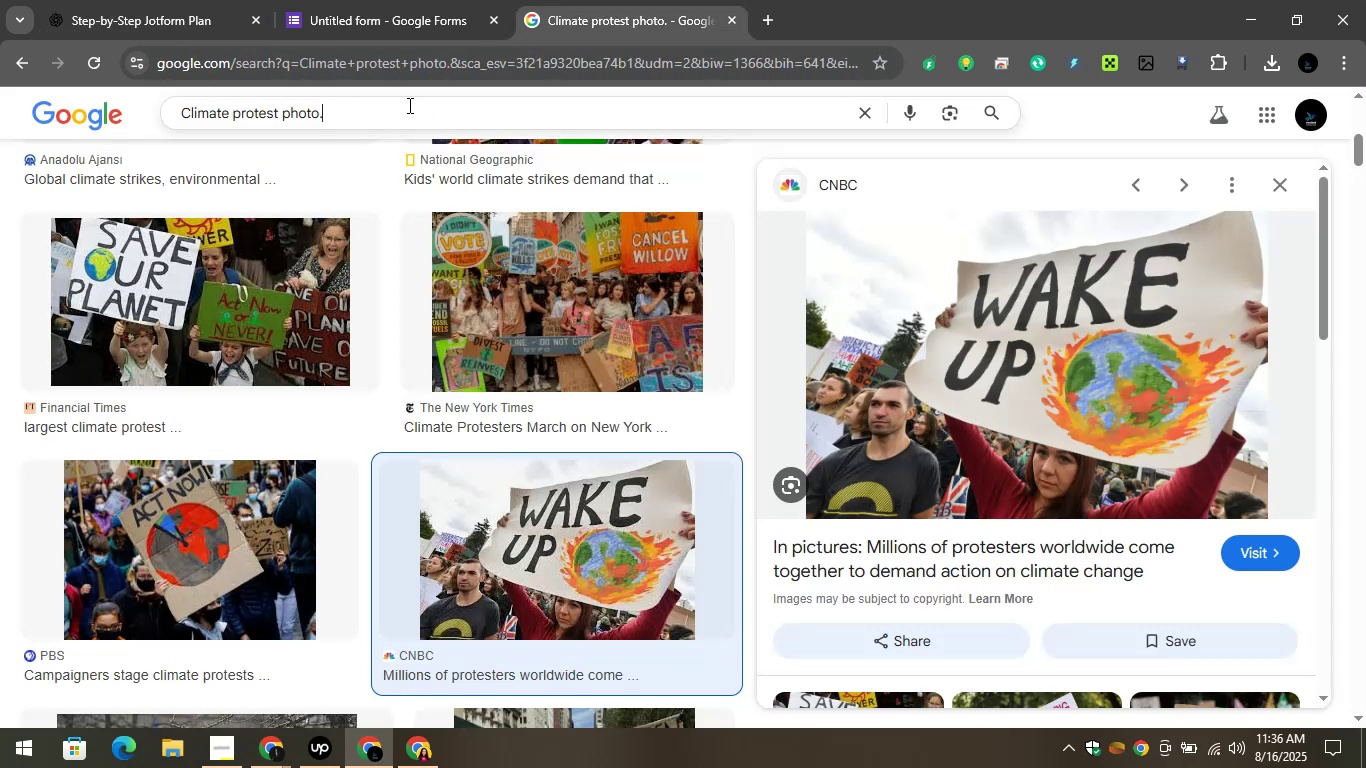 
key(Control+A)
 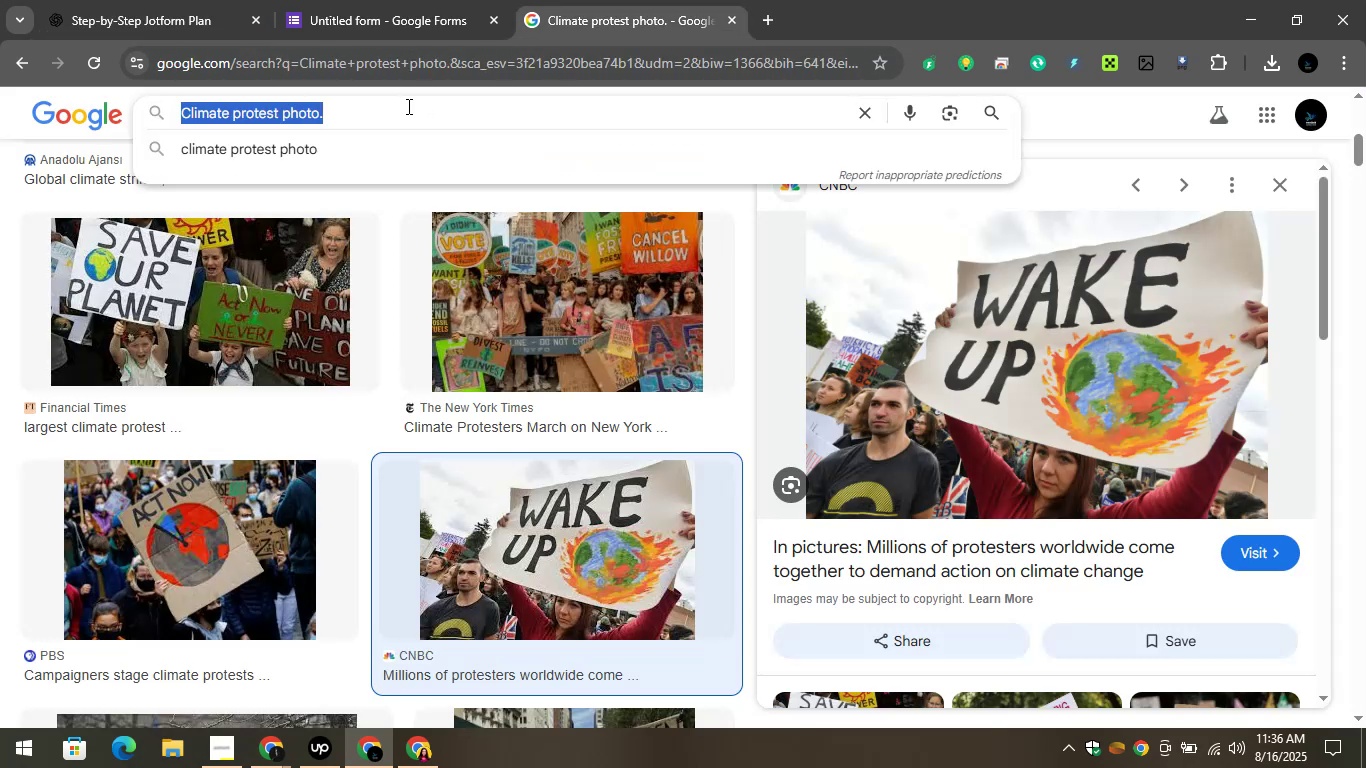 
key(Control+V)
 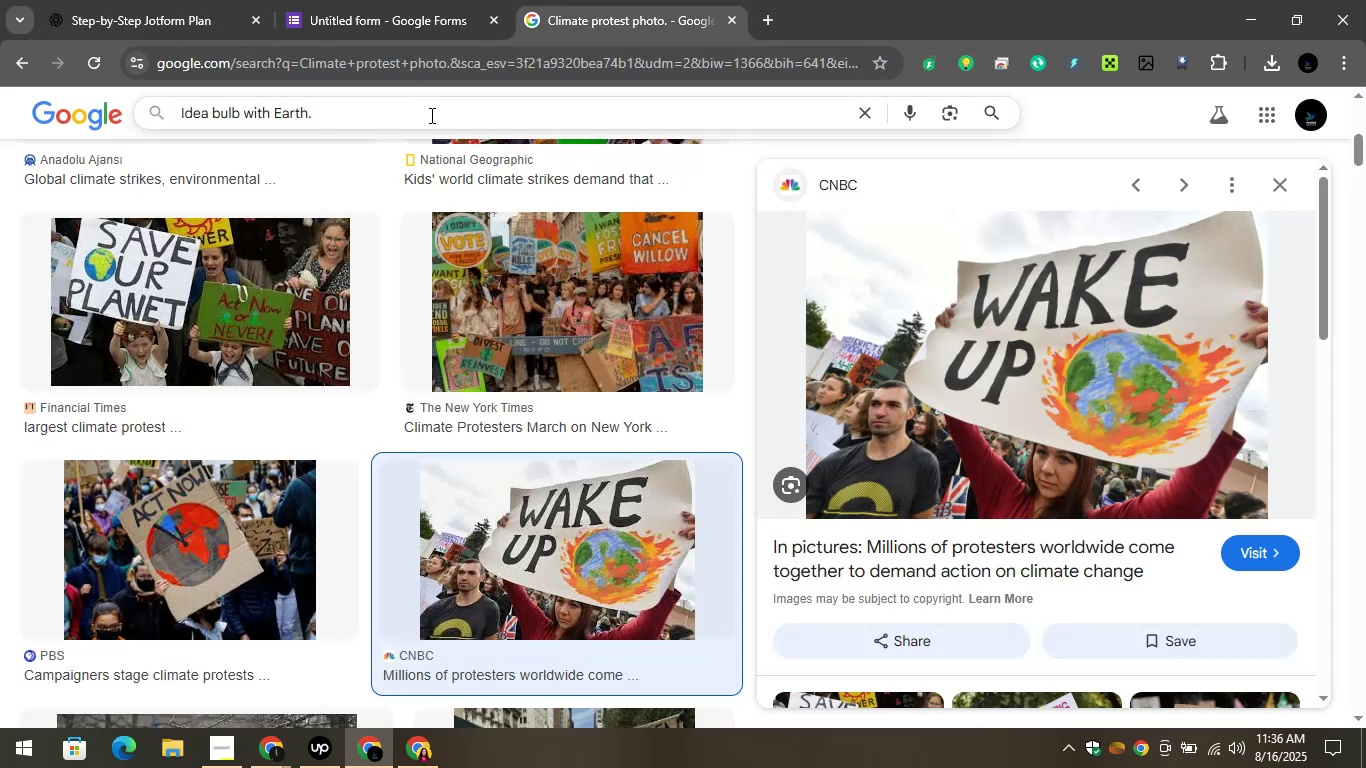 
key(Enter)
 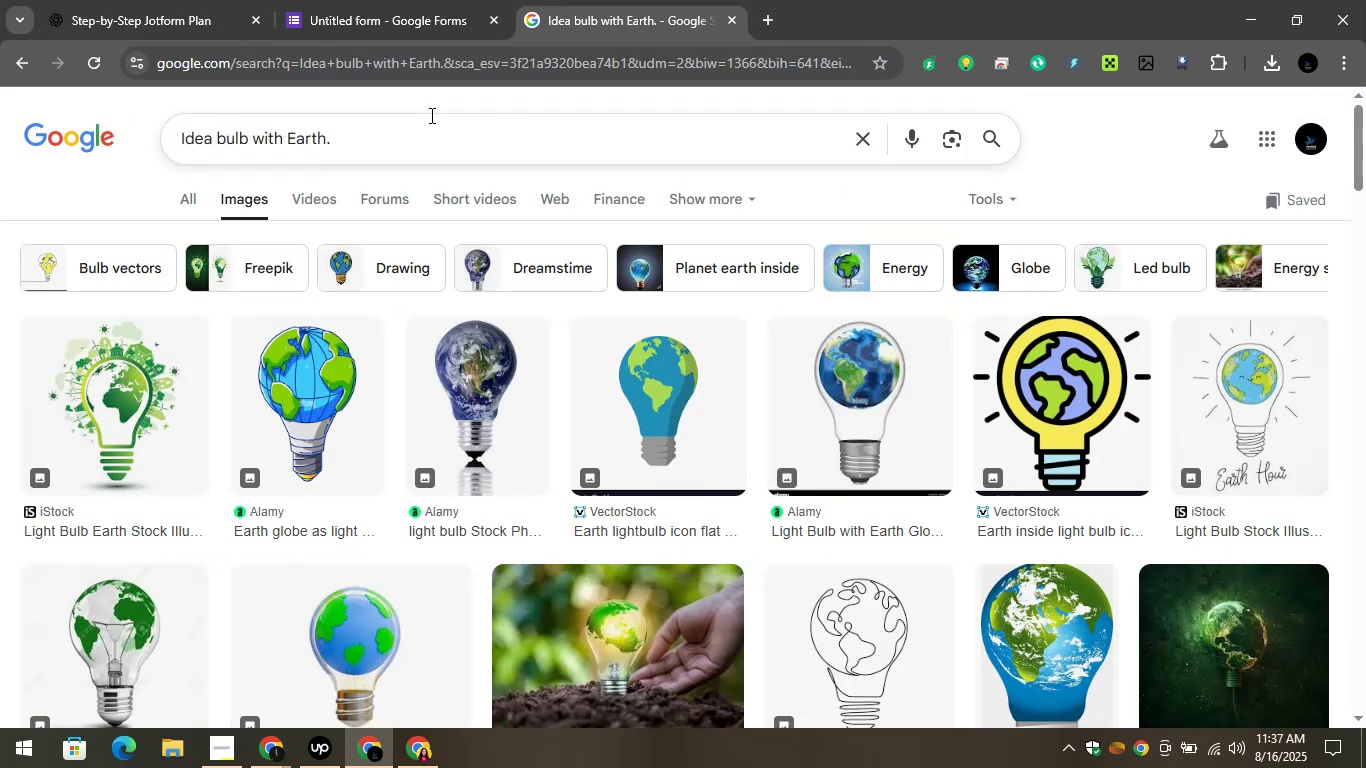 
wait(6.82)
 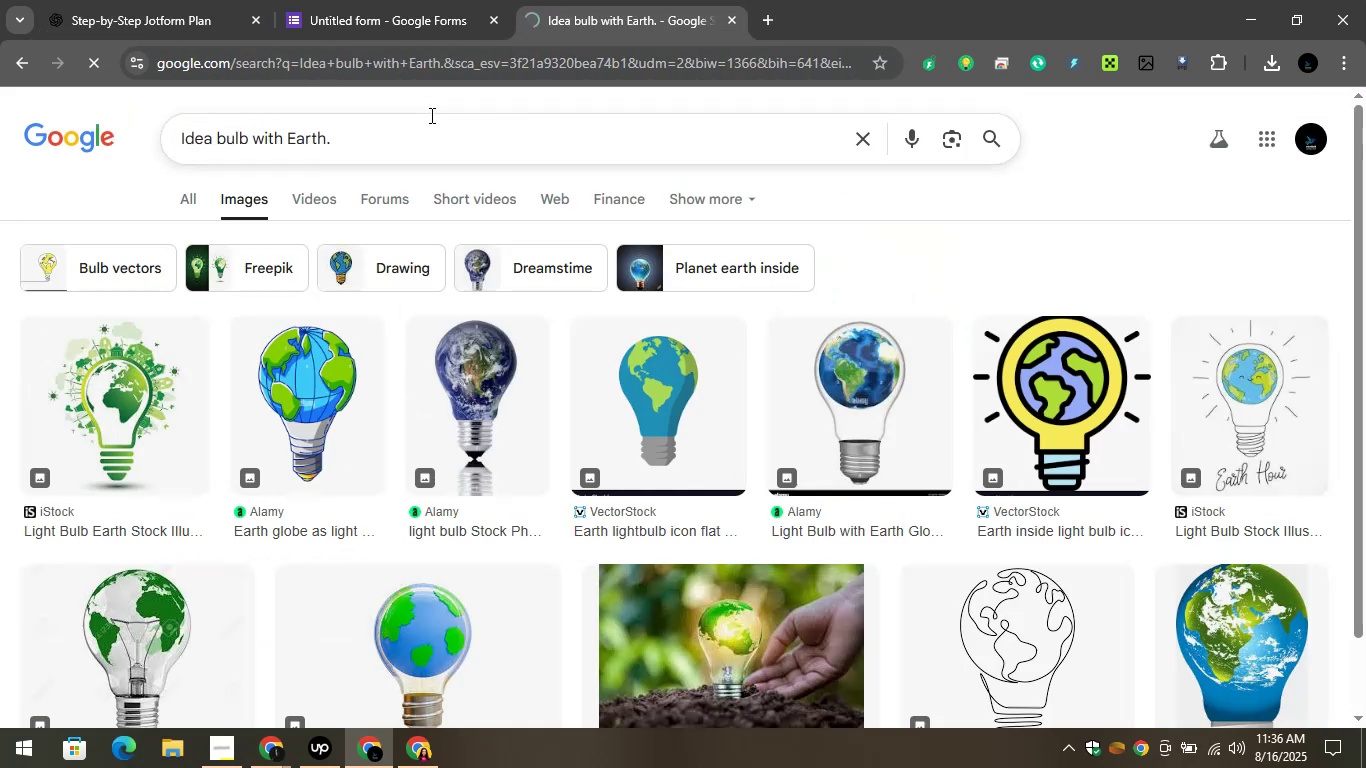 
mouse_move([539, 400])
 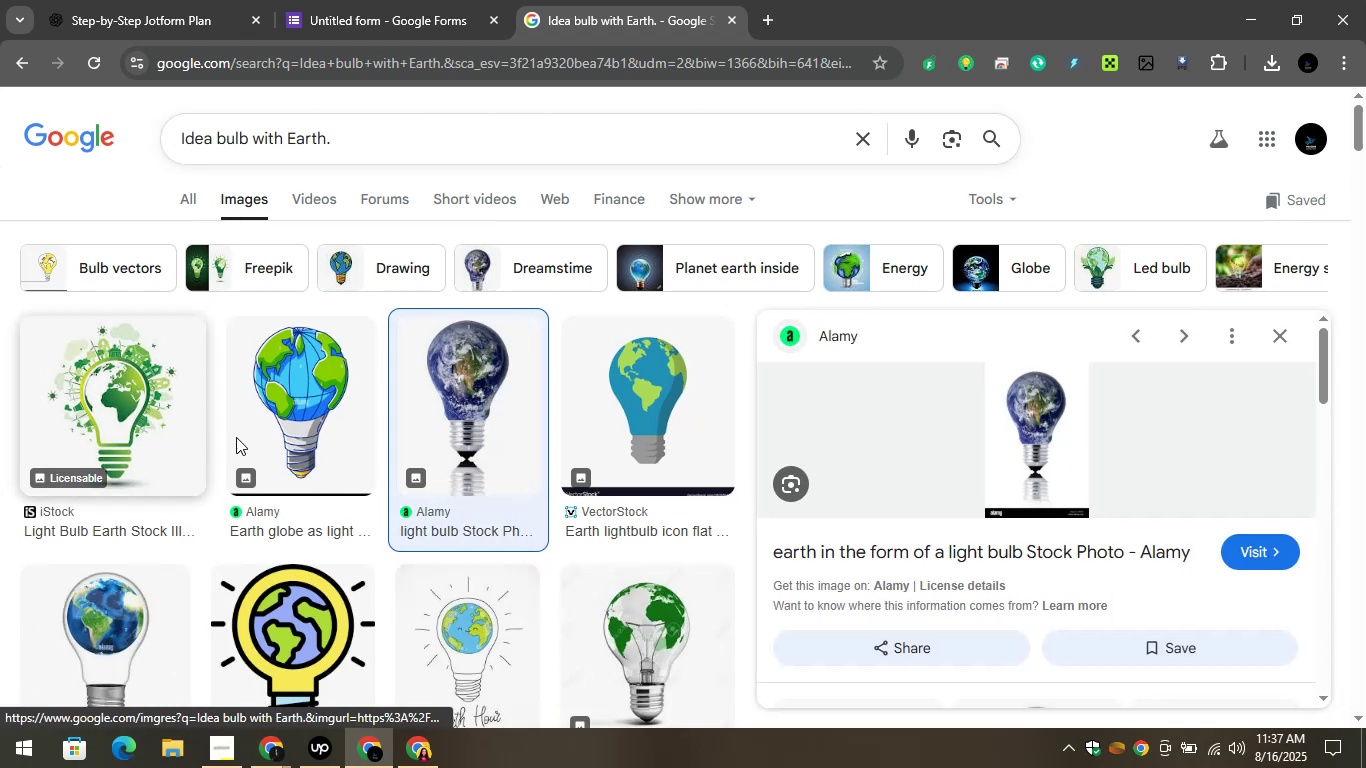 
scroll: coordinate [433, 461], scroll_direction: down, amount: 6.0
 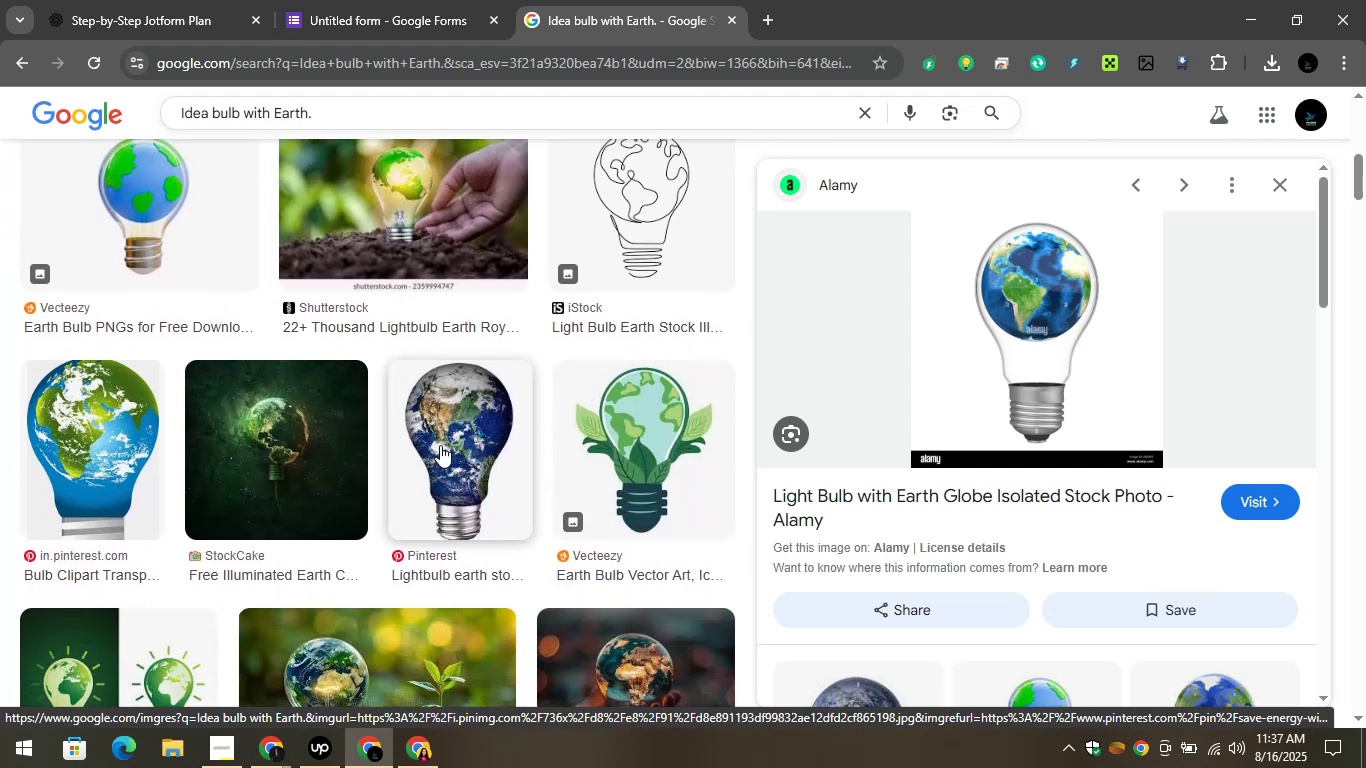 
left_click([441, 445])
 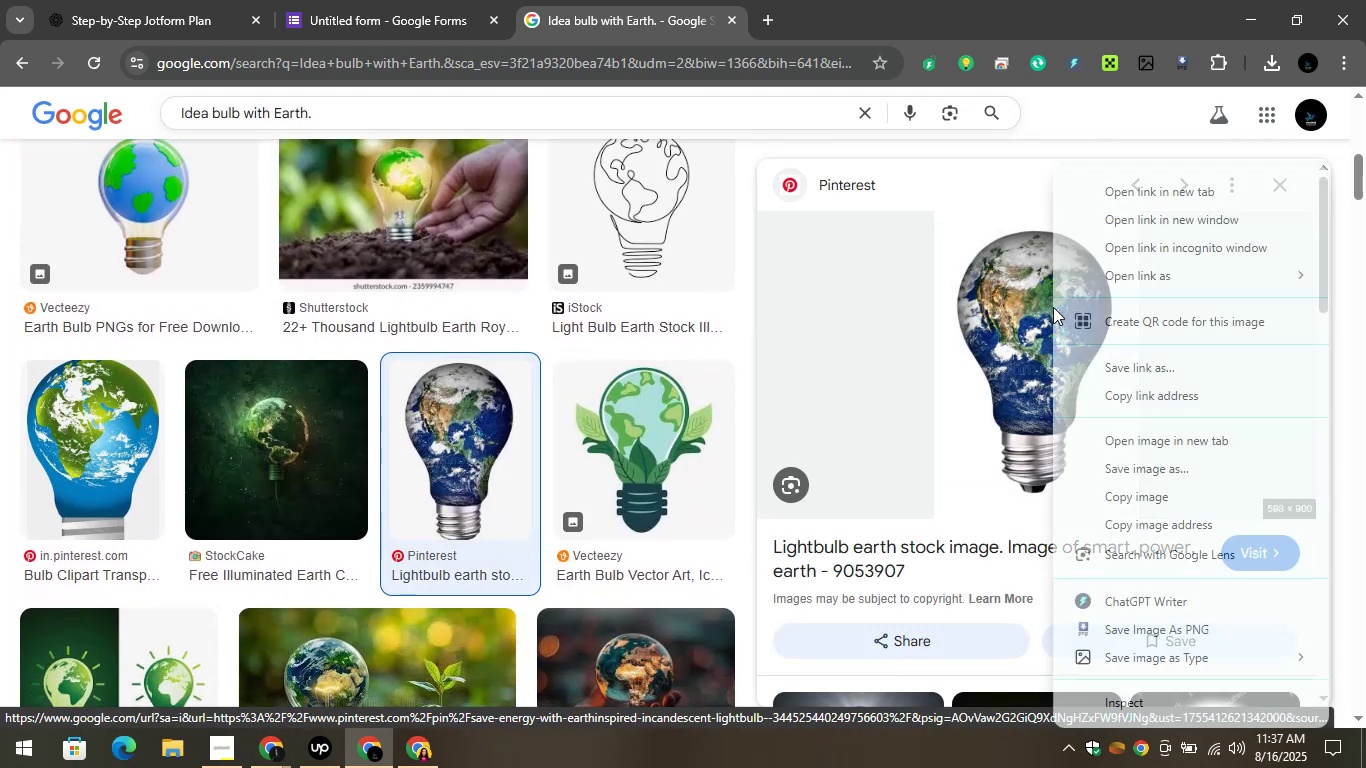 
wait(6.03)
 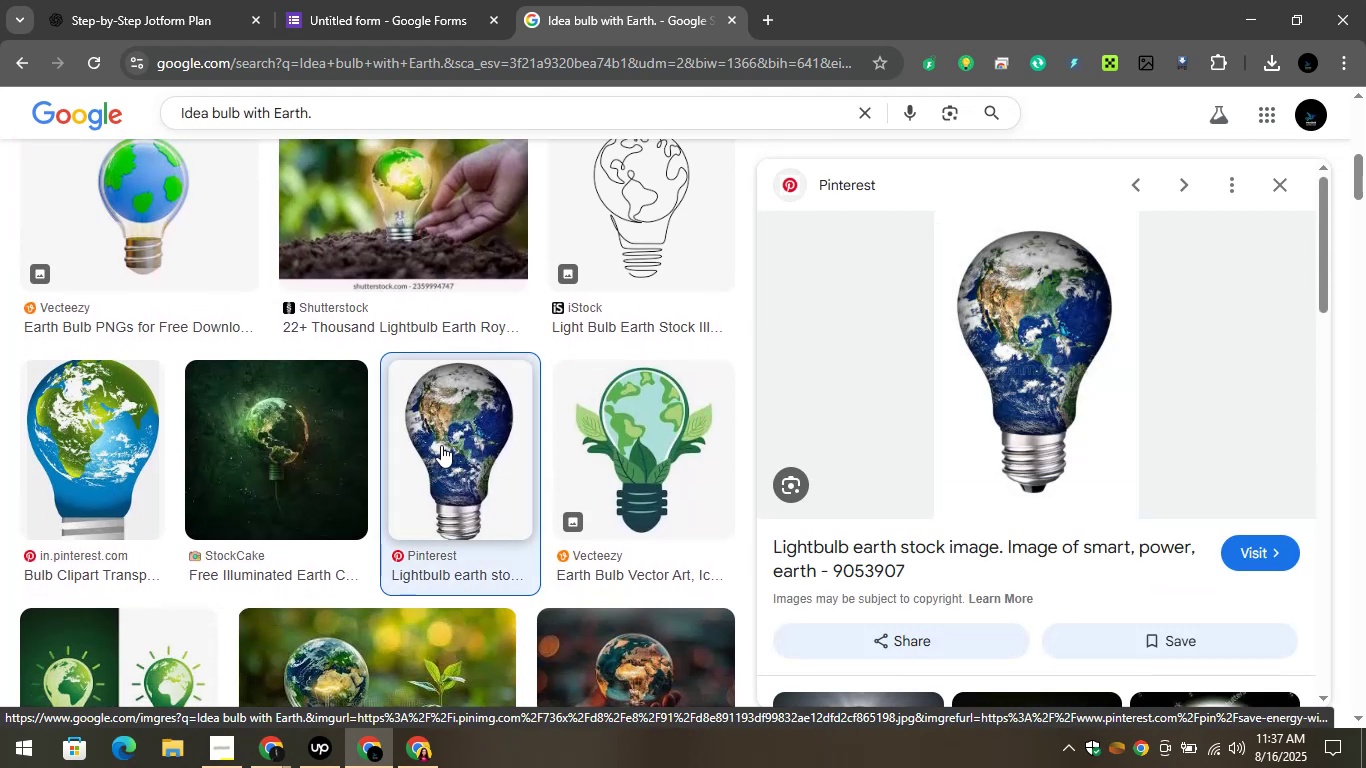 
left_click([1149, 633])
 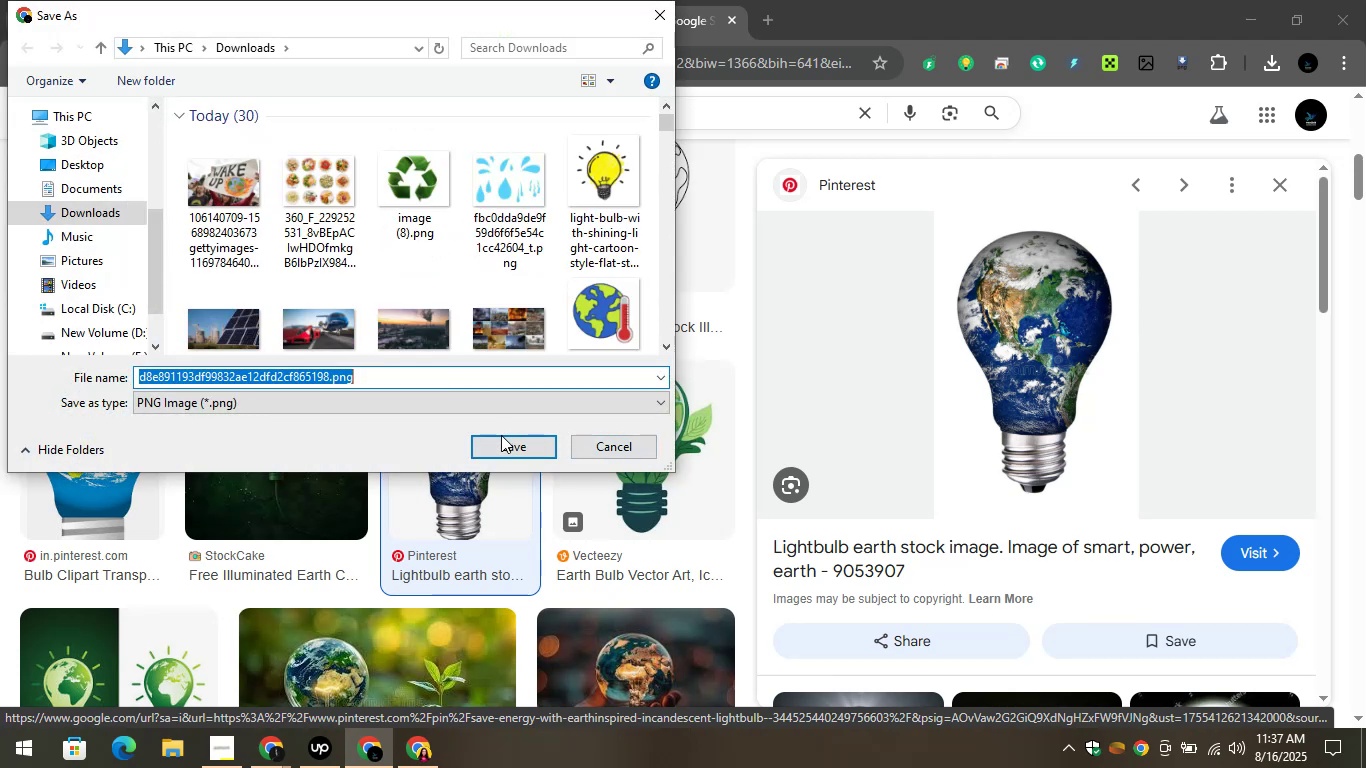 
left_click([515, 446])
 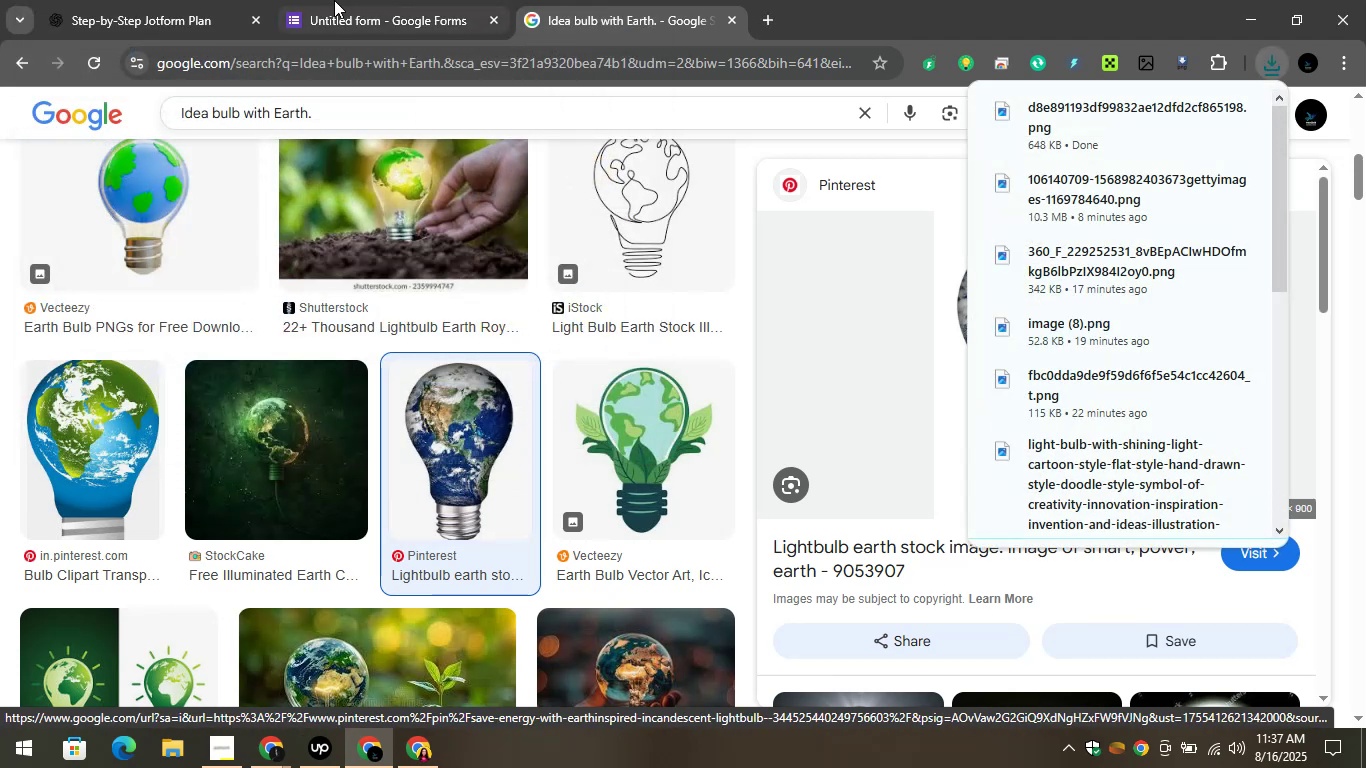 
left_click([334, 0])
 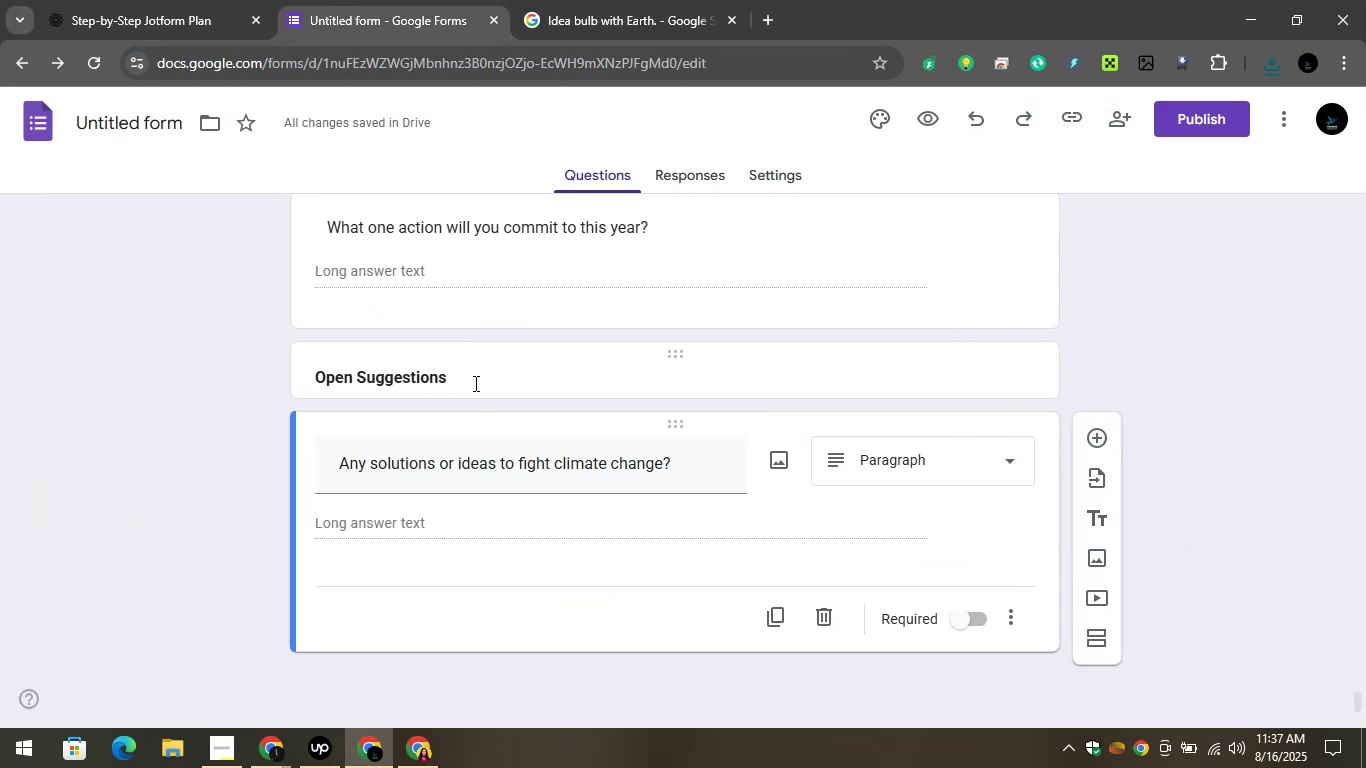 
mouse_move([143, 11])
 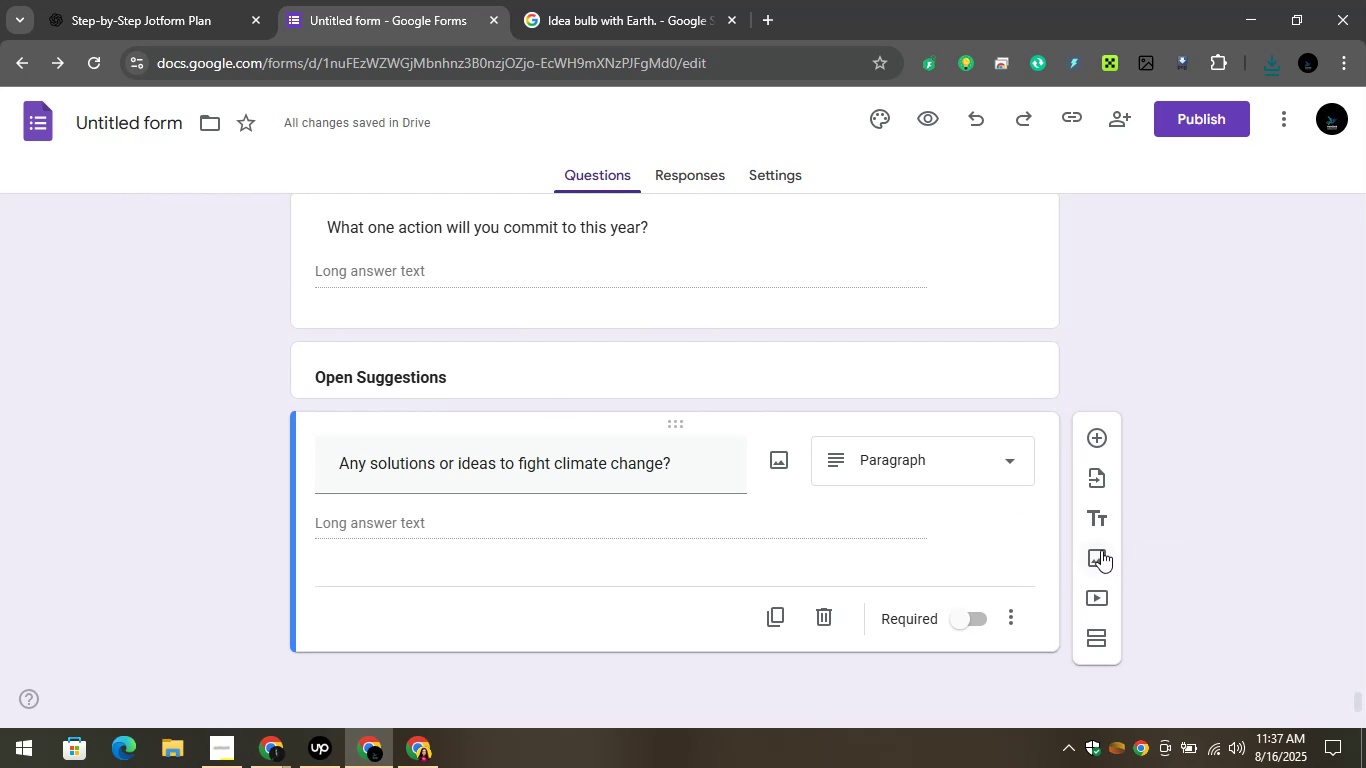 
wait(7.1)
 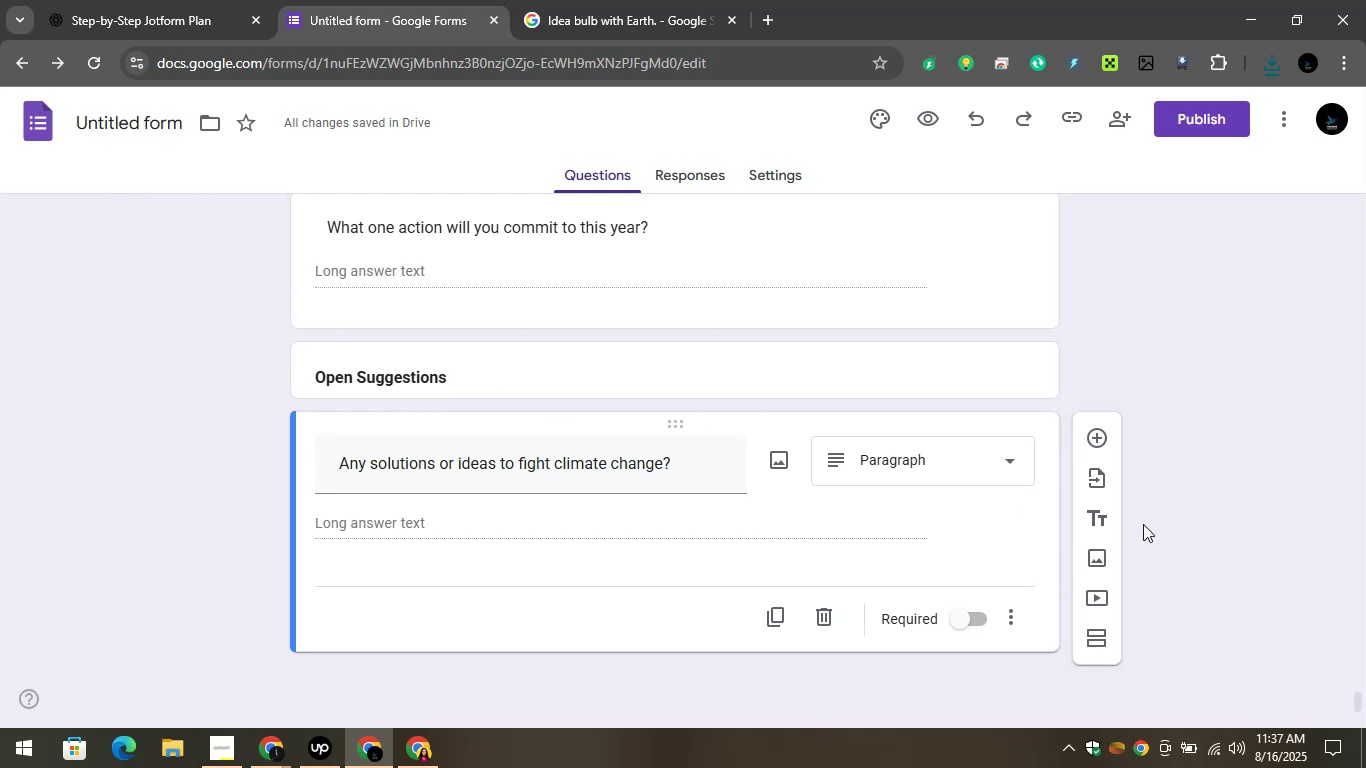 
left_click([1103, 548])
 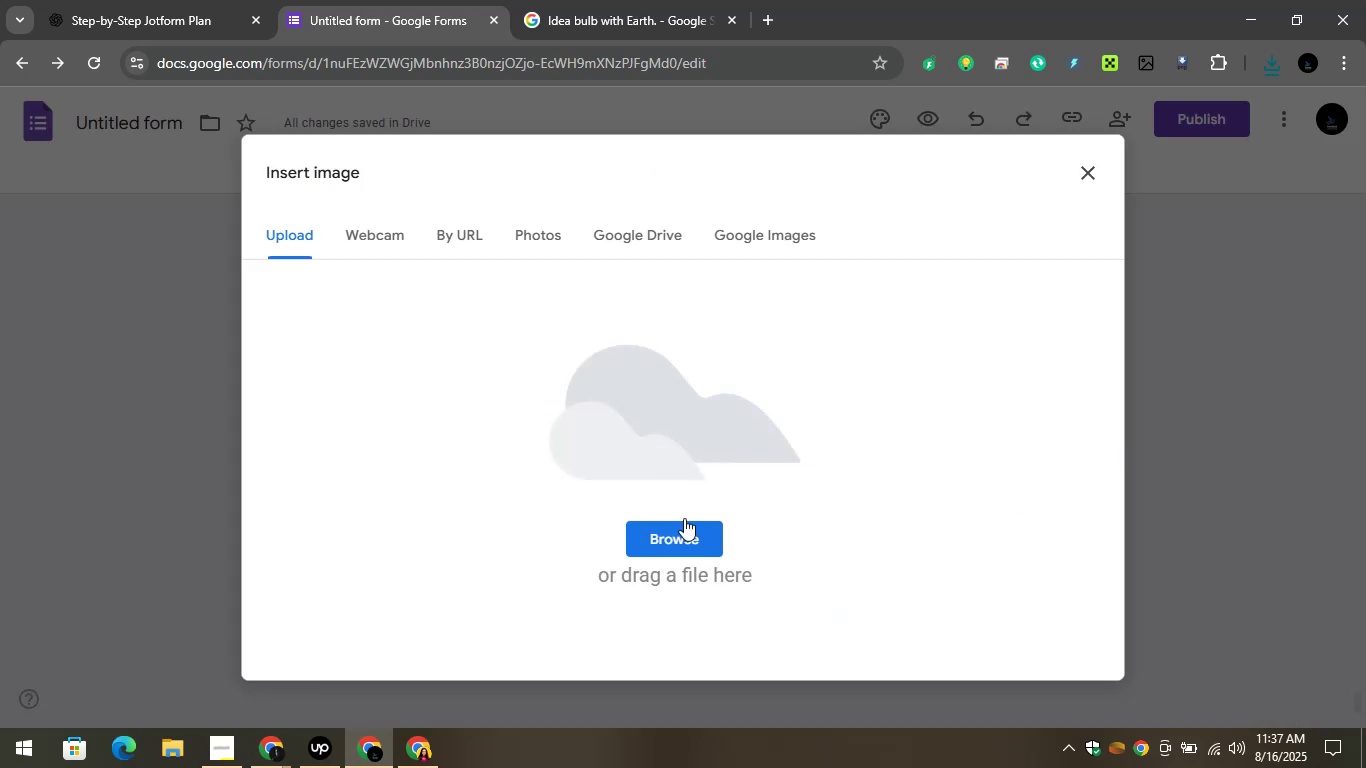 
left_click([674, 518])
 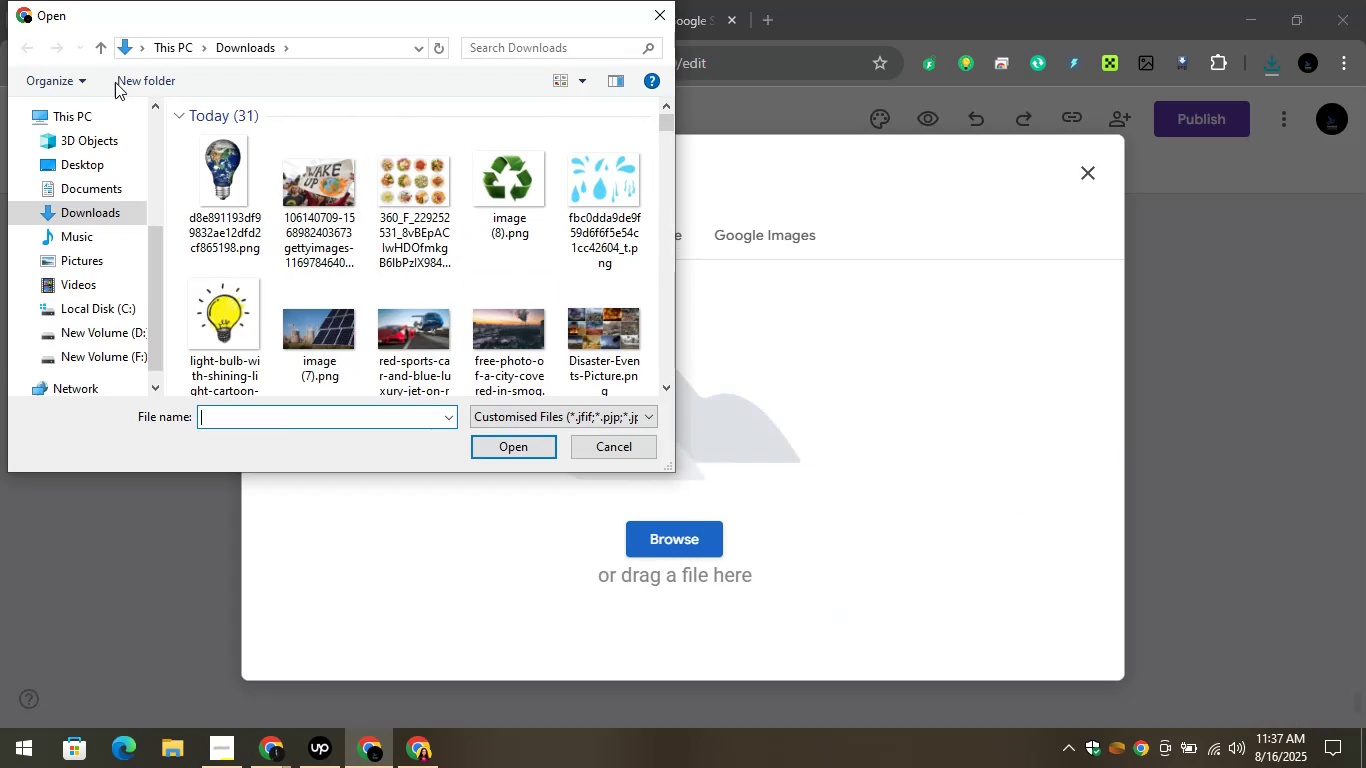 
left_click([206, 168])
 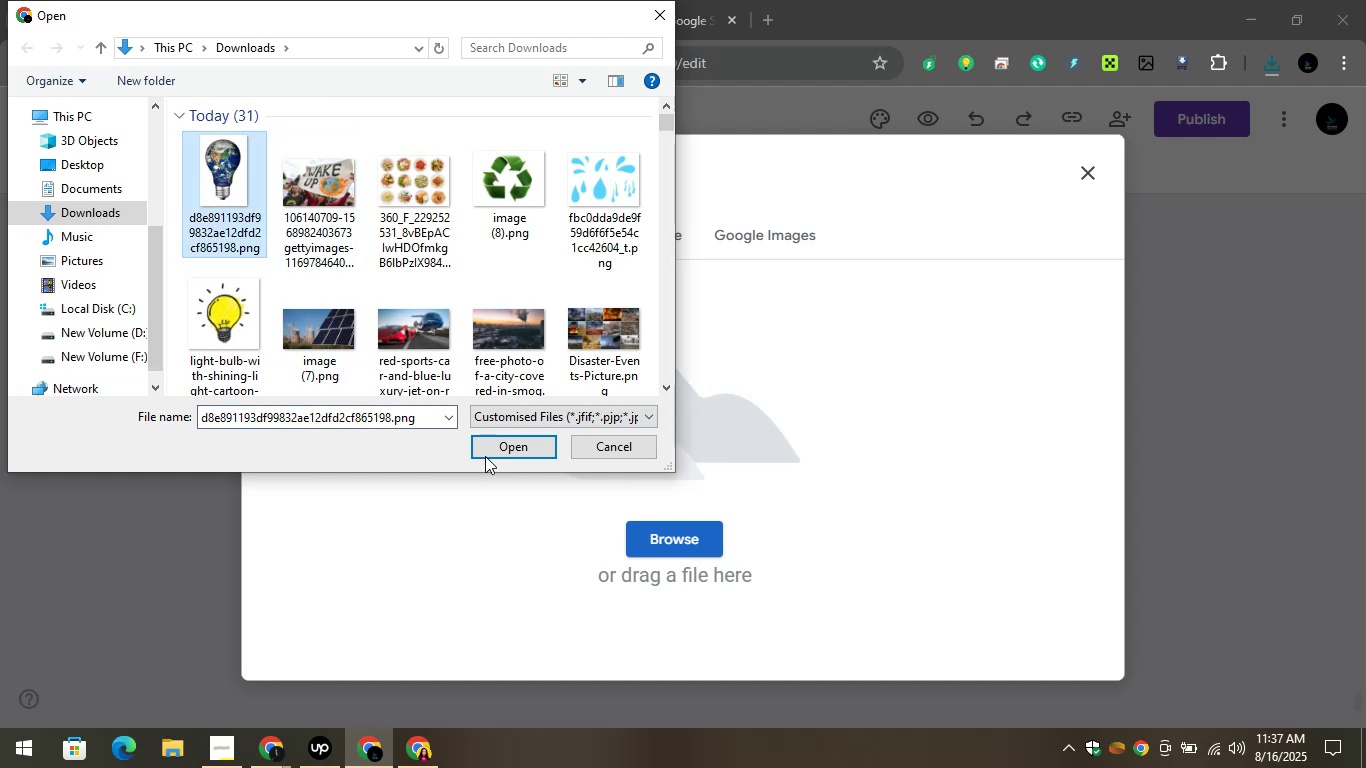 
left_click([495, 448])
 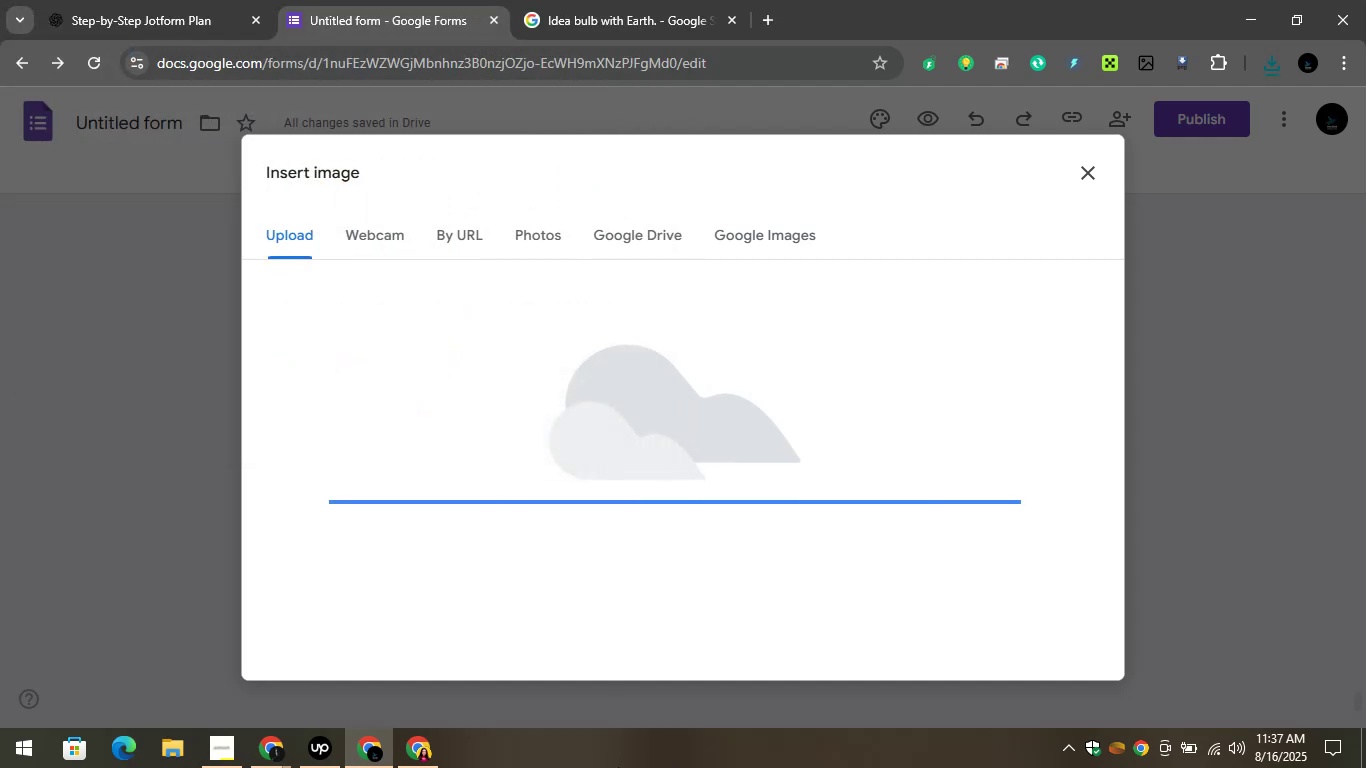 
wait(5.6)
 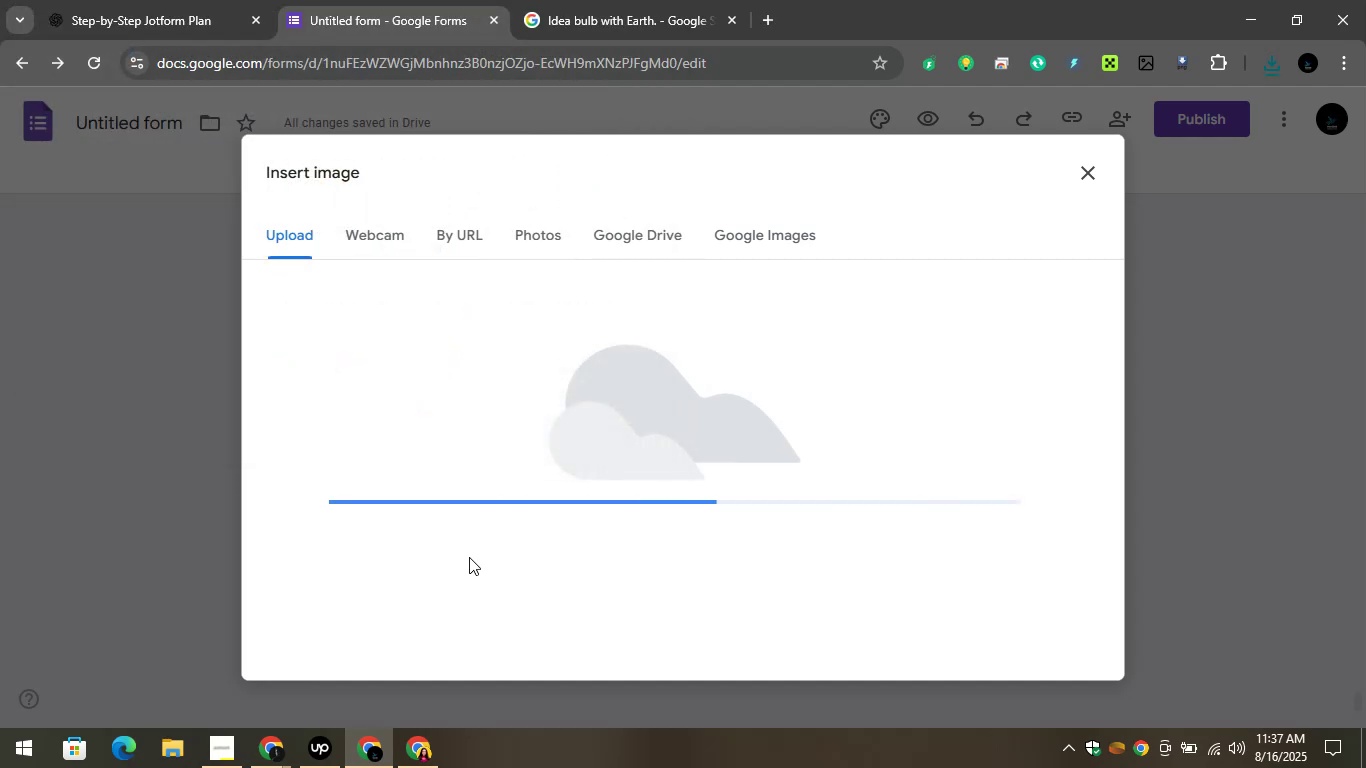 
scroll: coordinate [668, 715], scroll_direction: down, amount: 2.0
 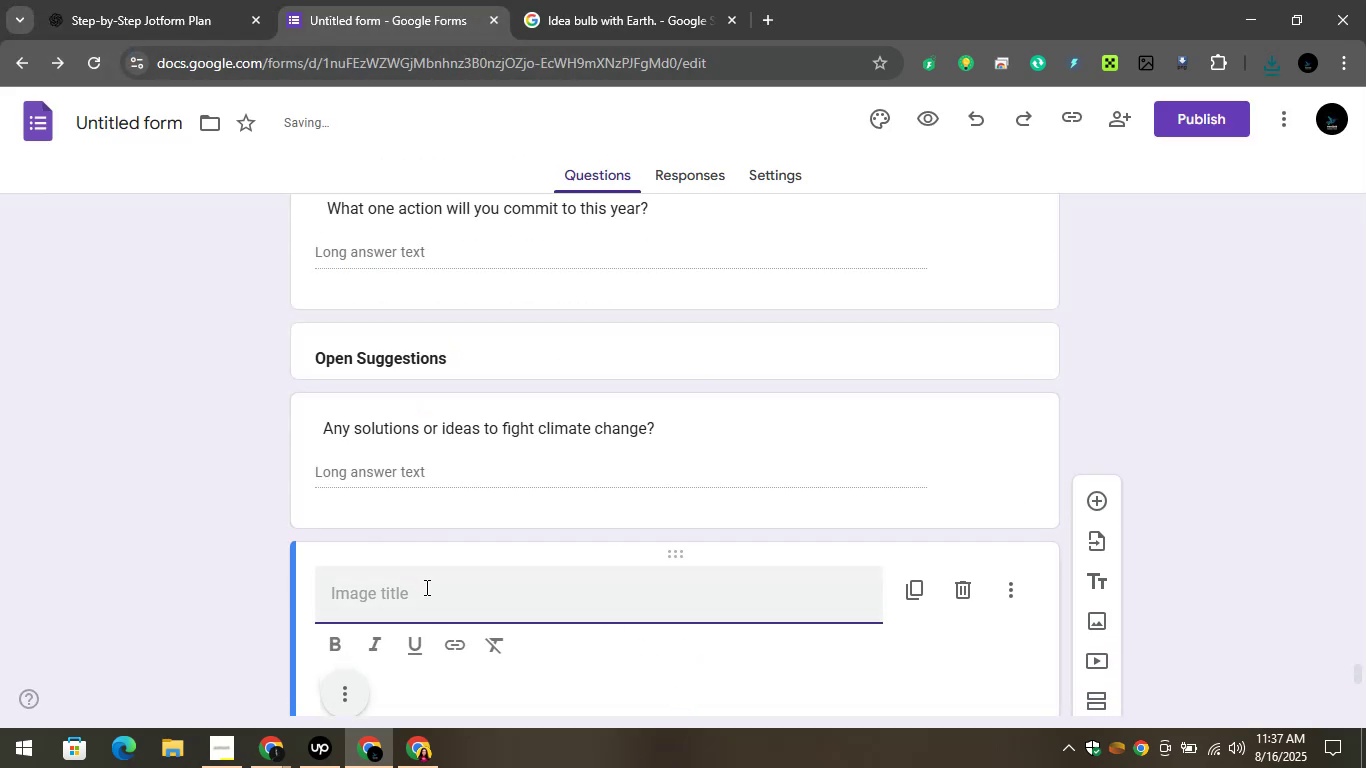 
key(Control+V)
 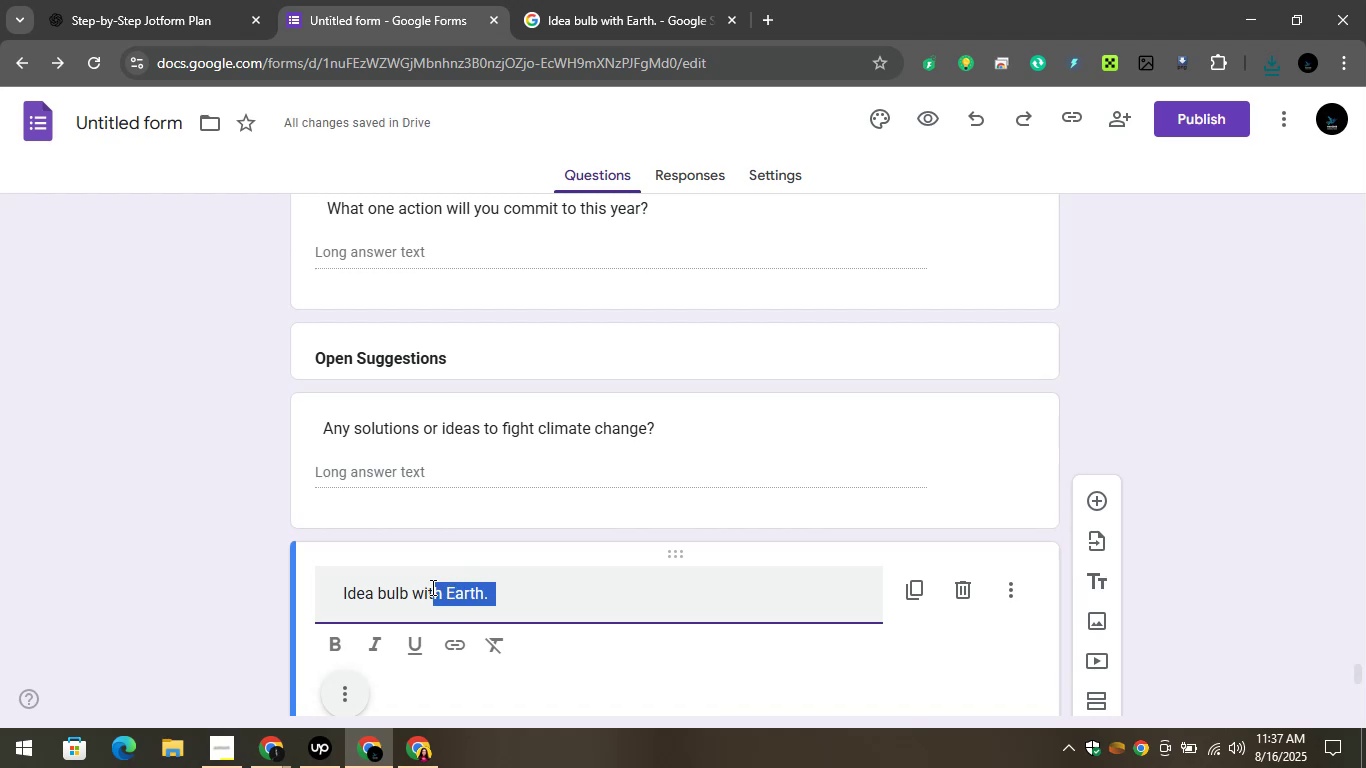 
left_click([508, 599])
 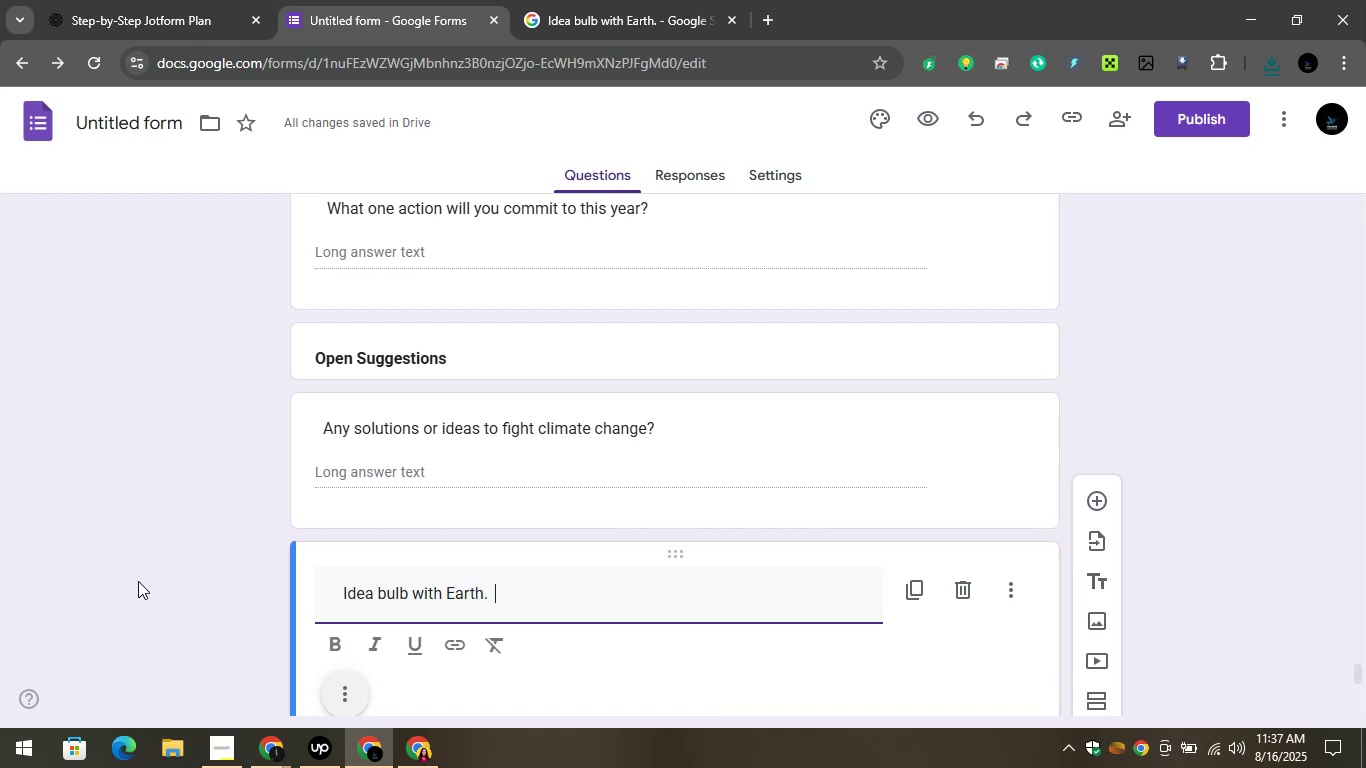 
left_click([111, 581])
 